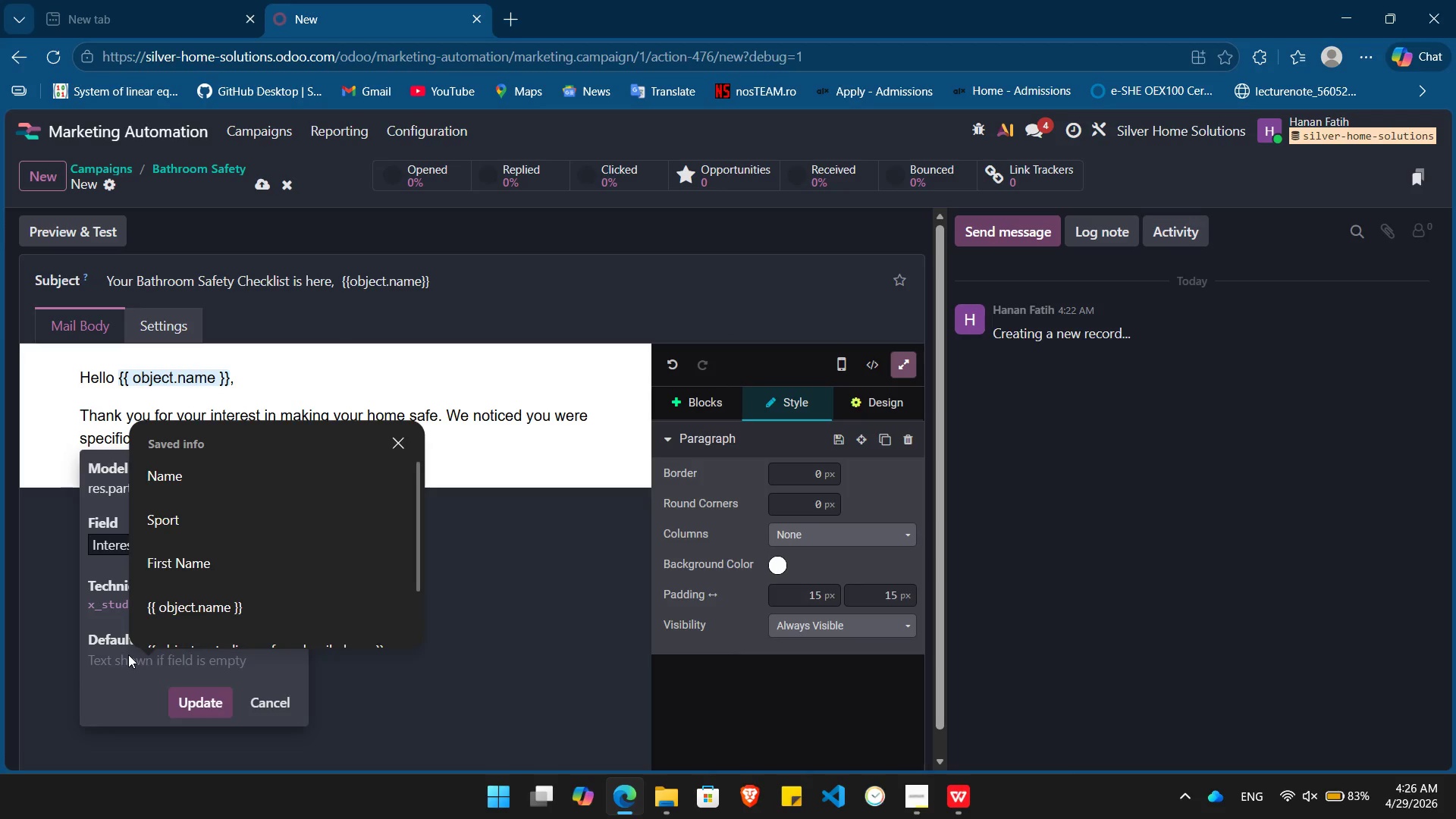 
type({{ object.)
 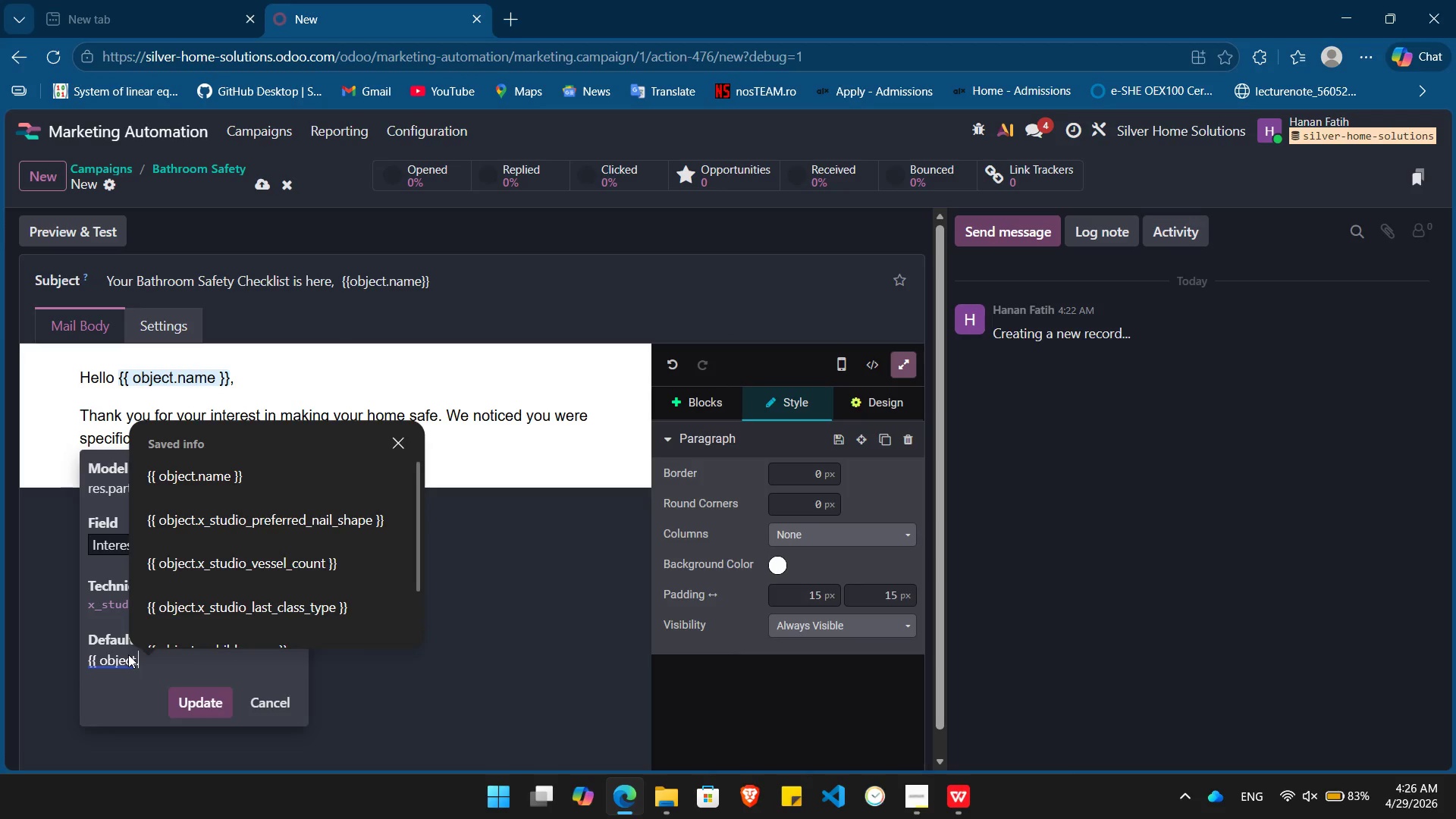 
key(Control+V)
 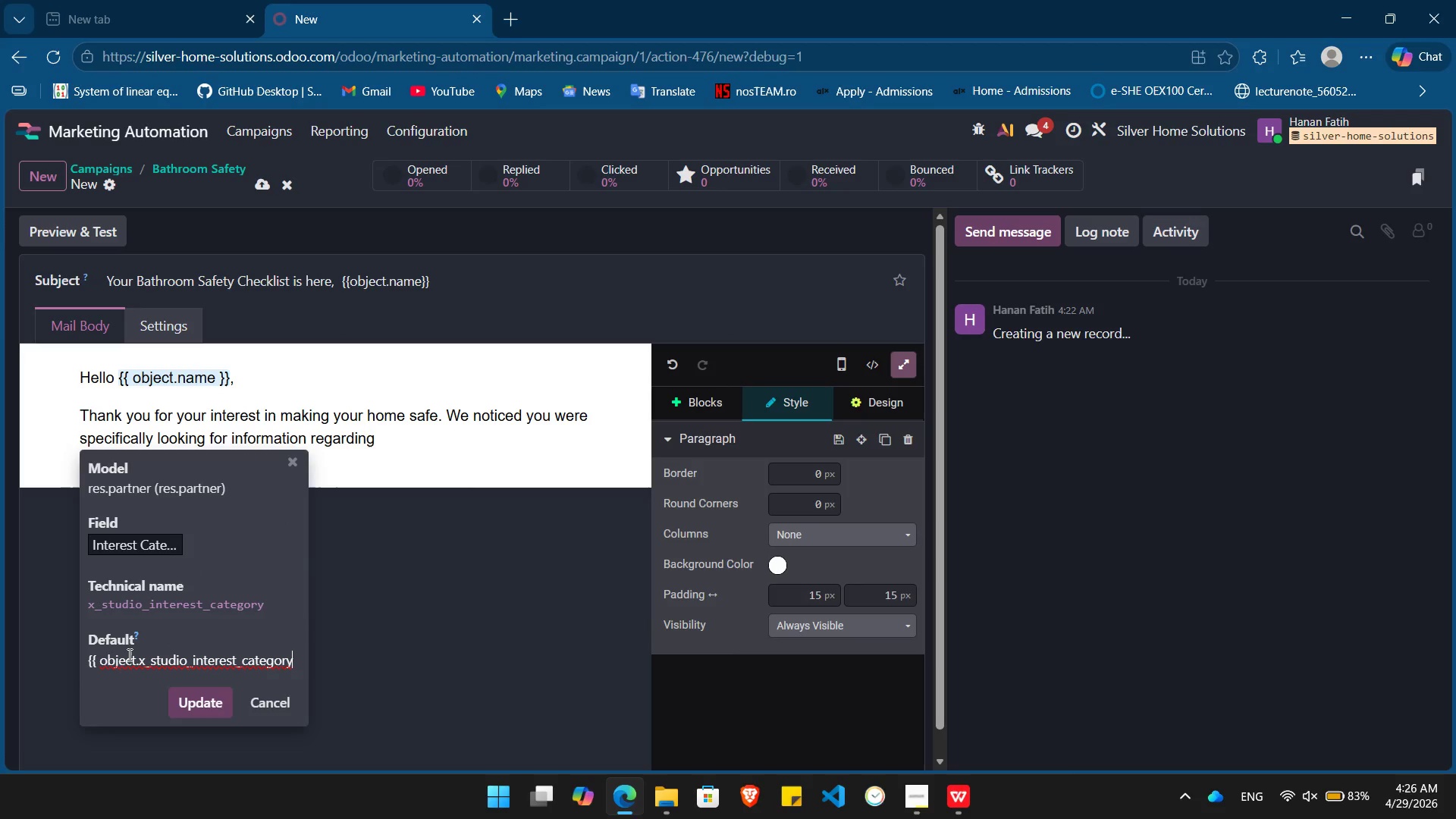 
key(Space)
 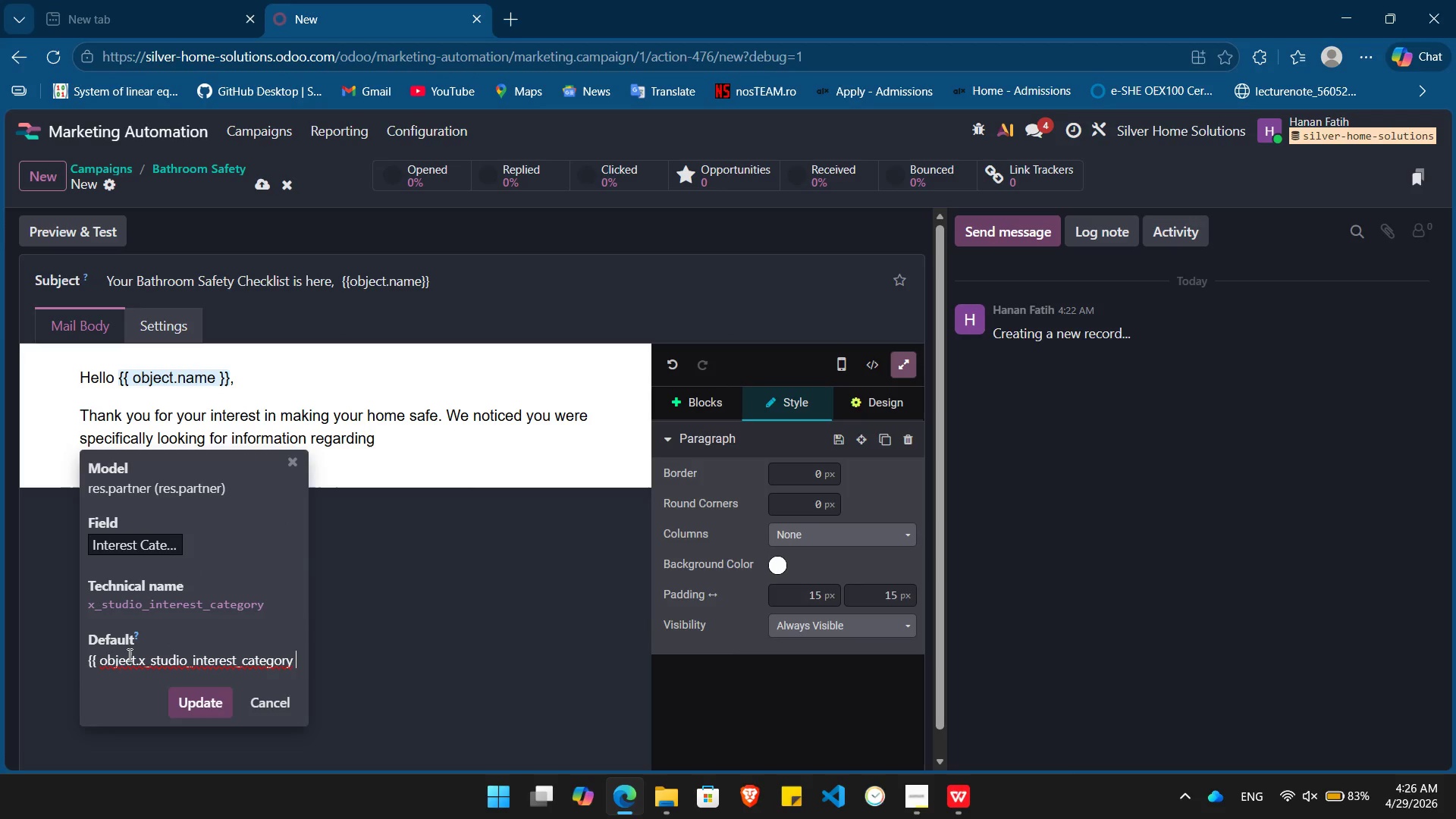 
key(Shift+BracketRight)
 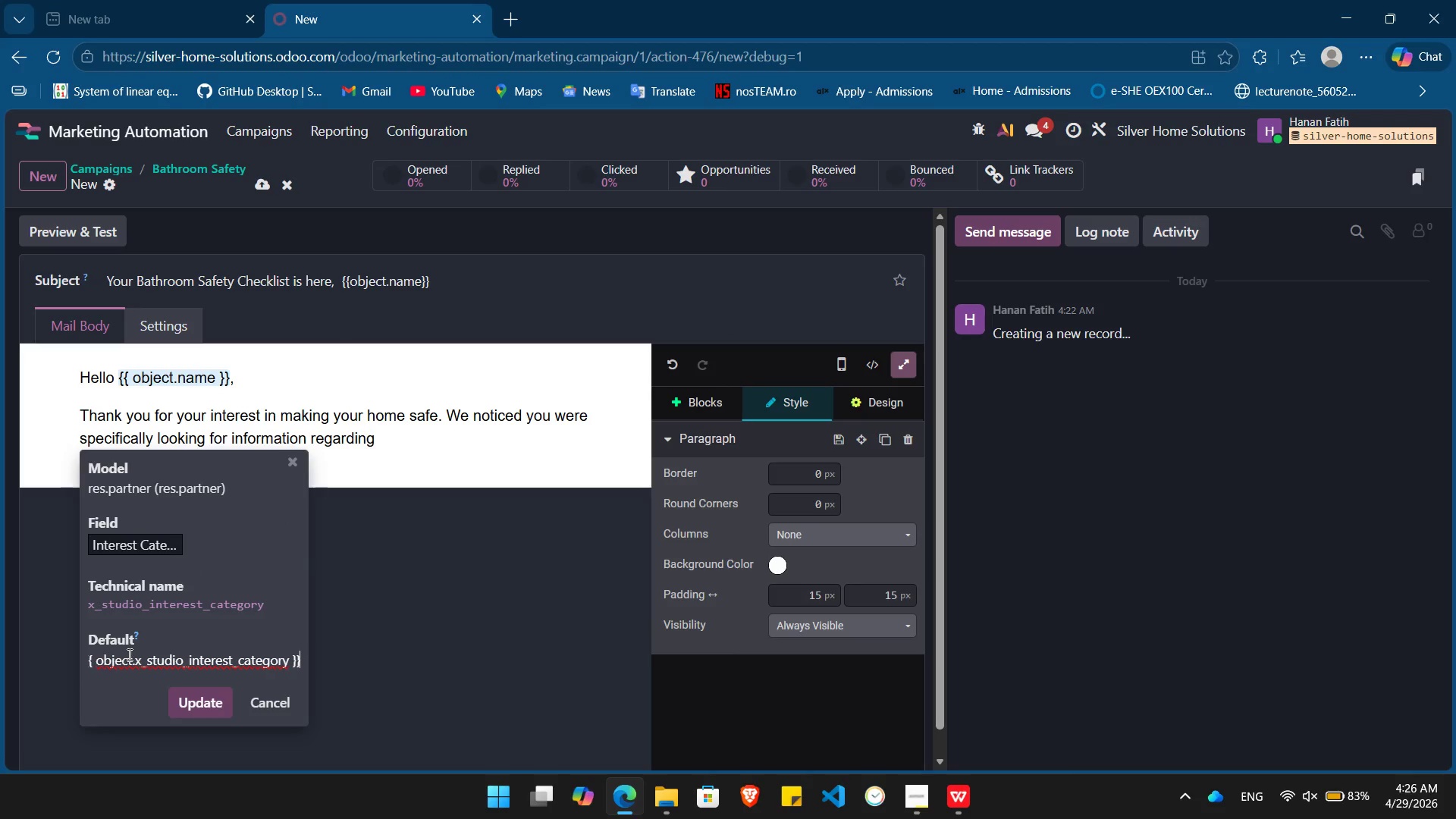 
key(Shift+BracketRight)
 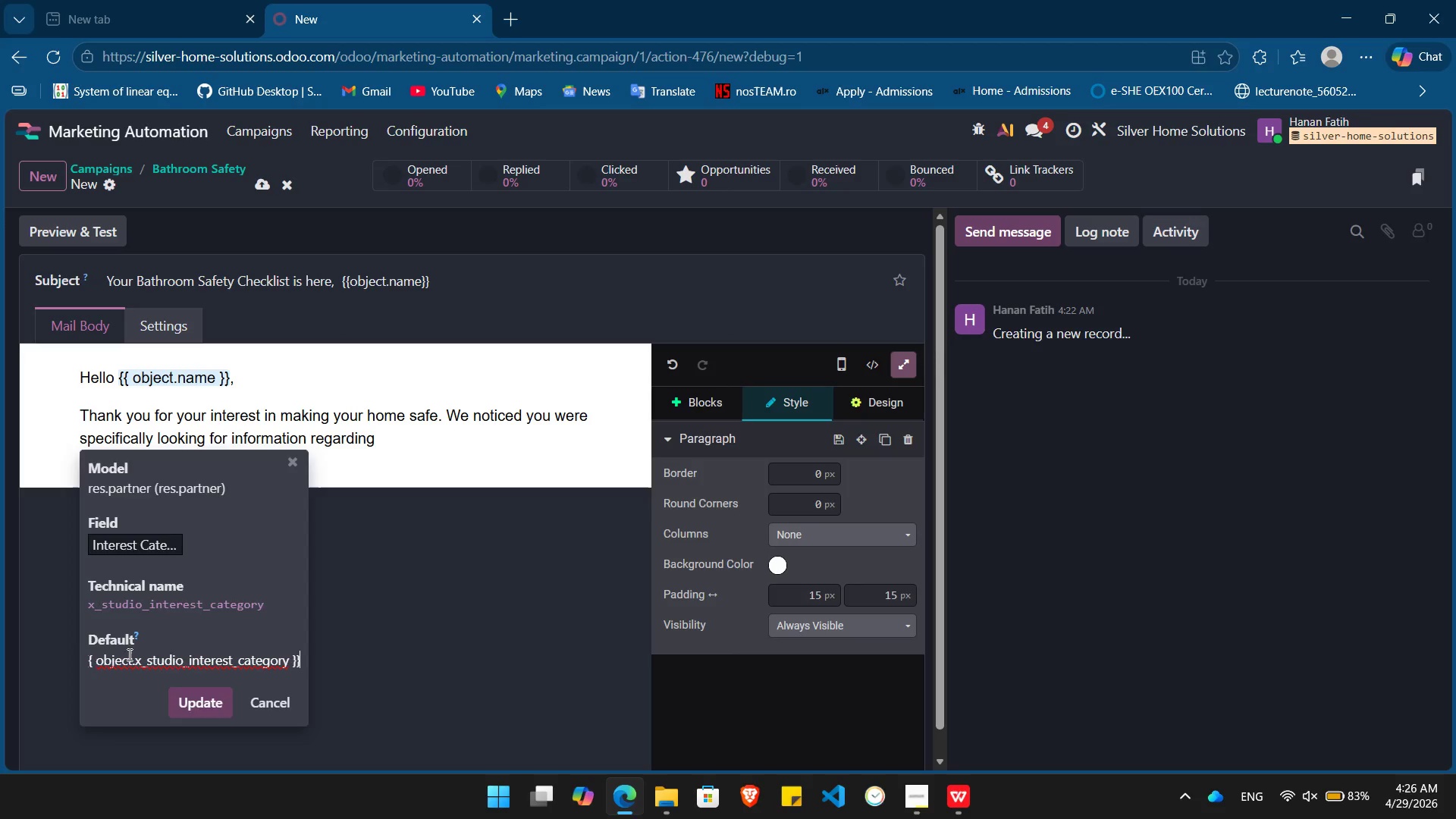 
key(Enter)
 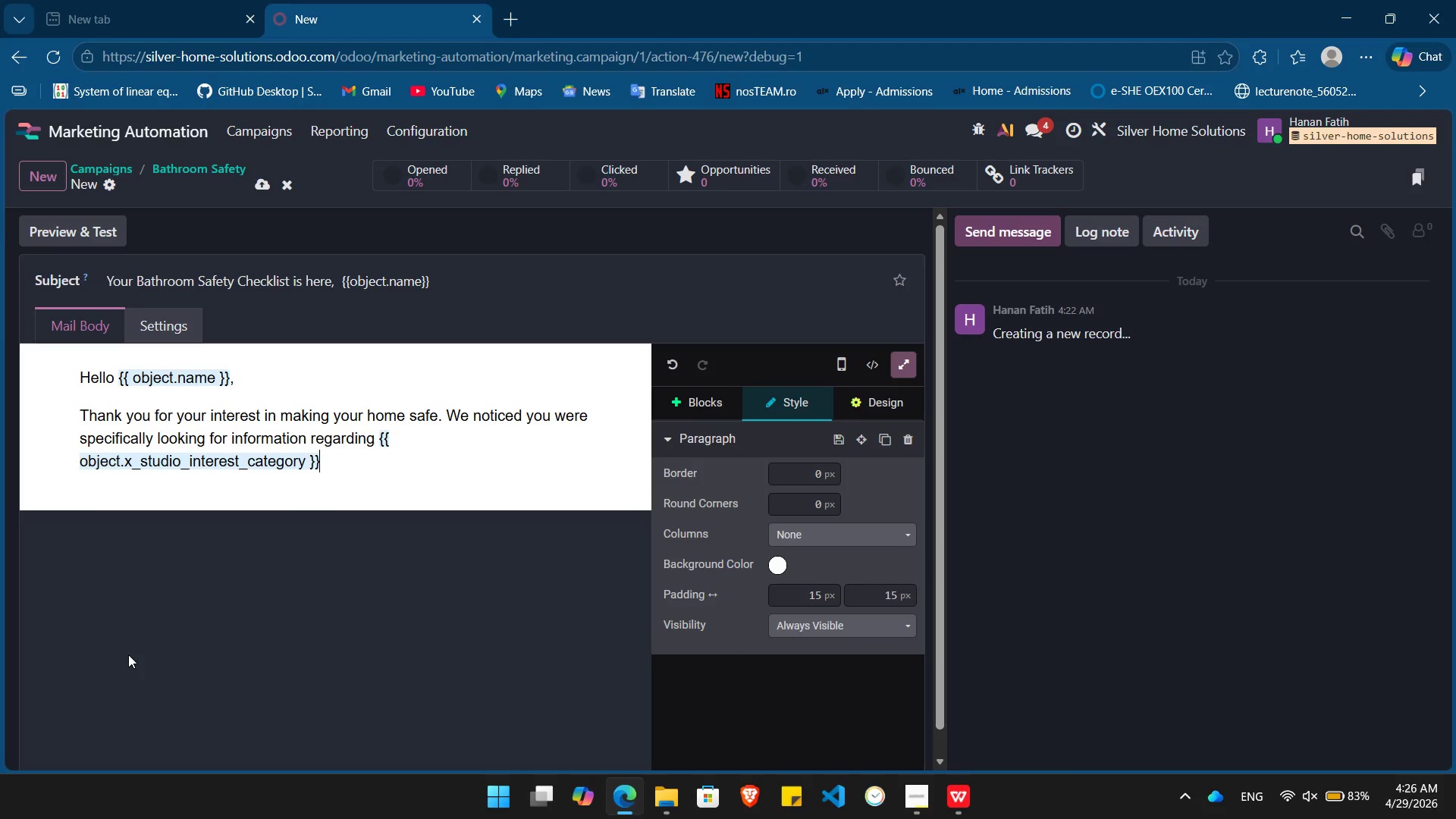 
key(Period)
 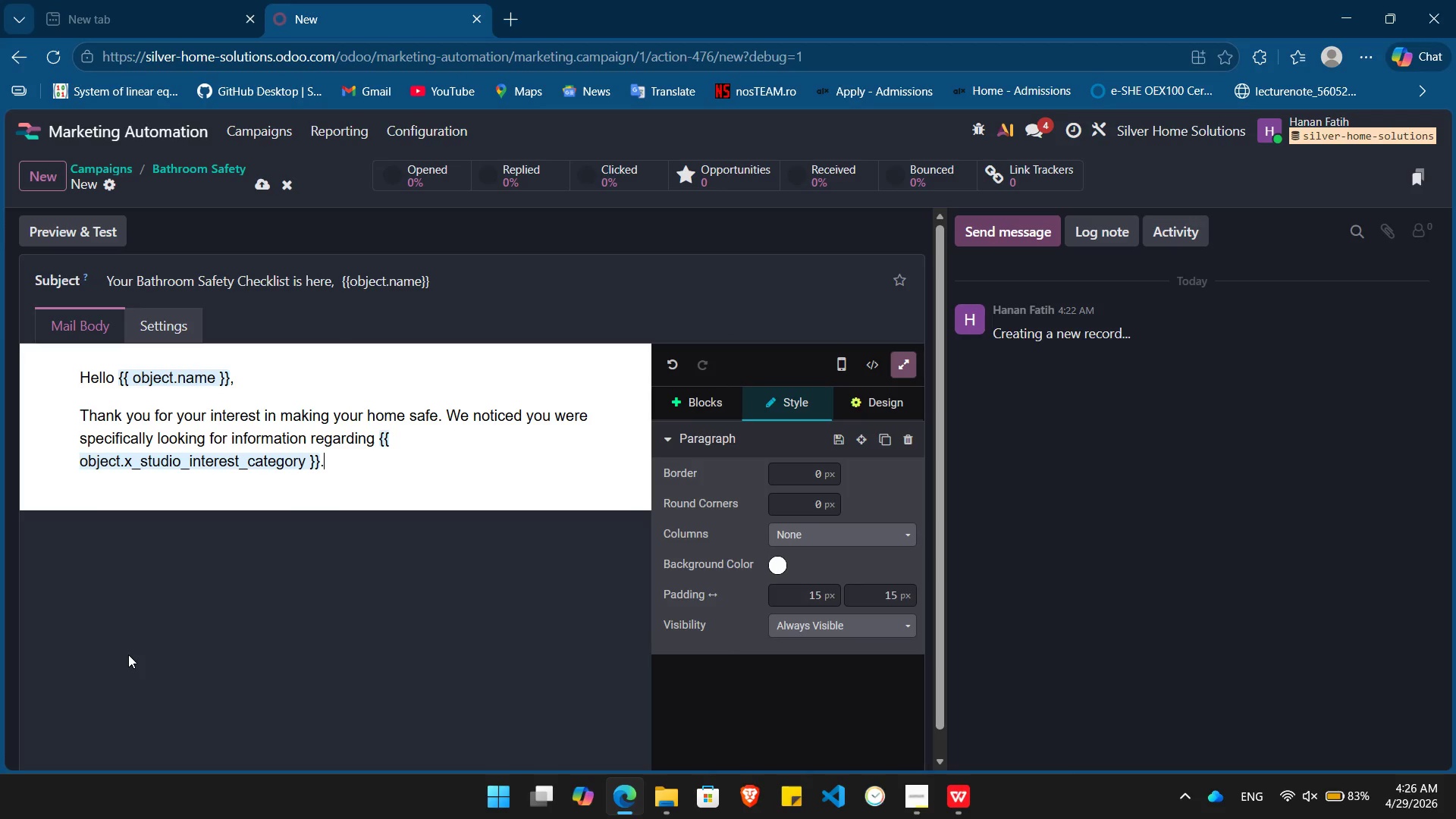 
key(Enter)
 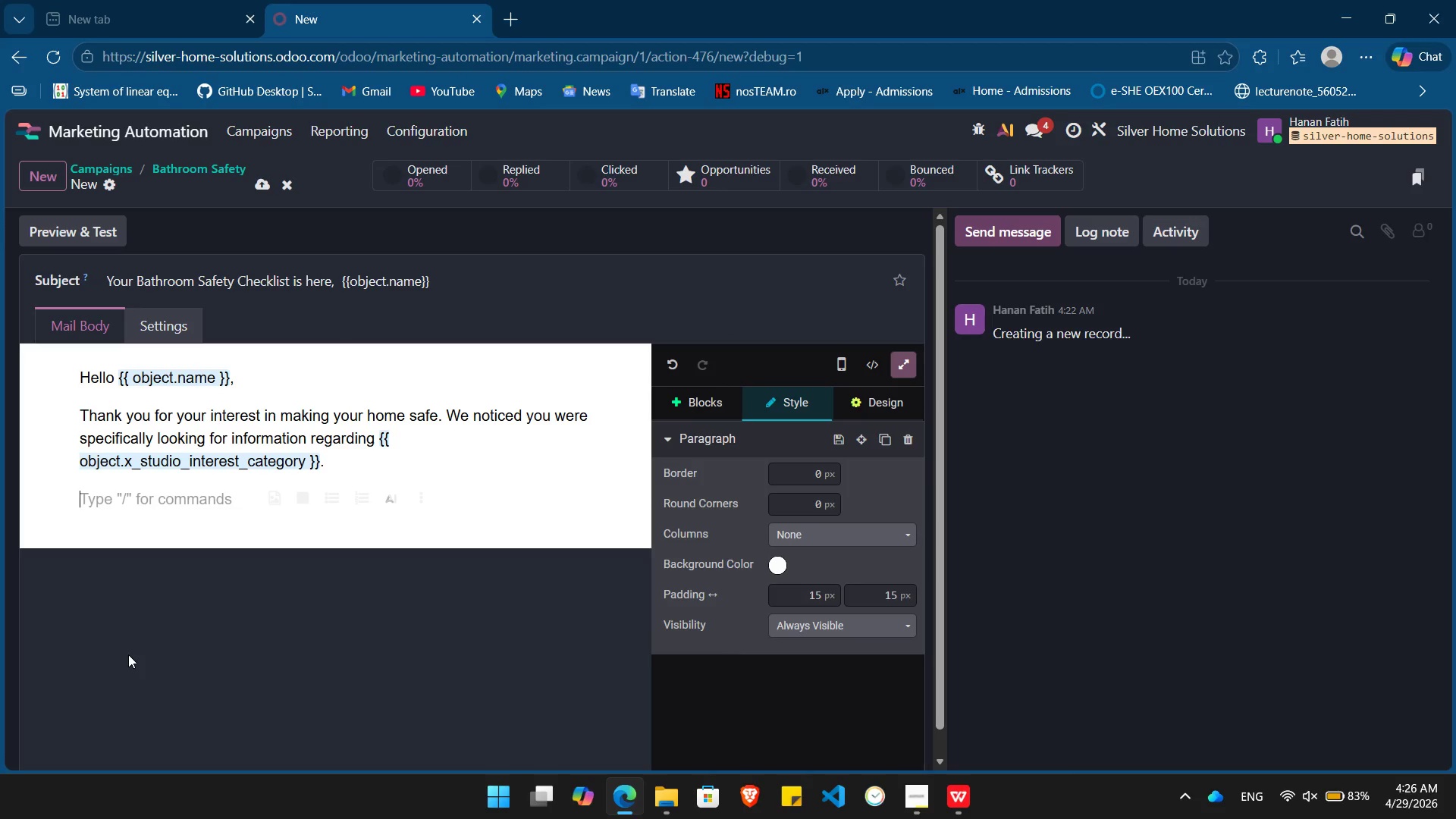 
type(AS)
key(Backspace)
type(s promised,we've put )
 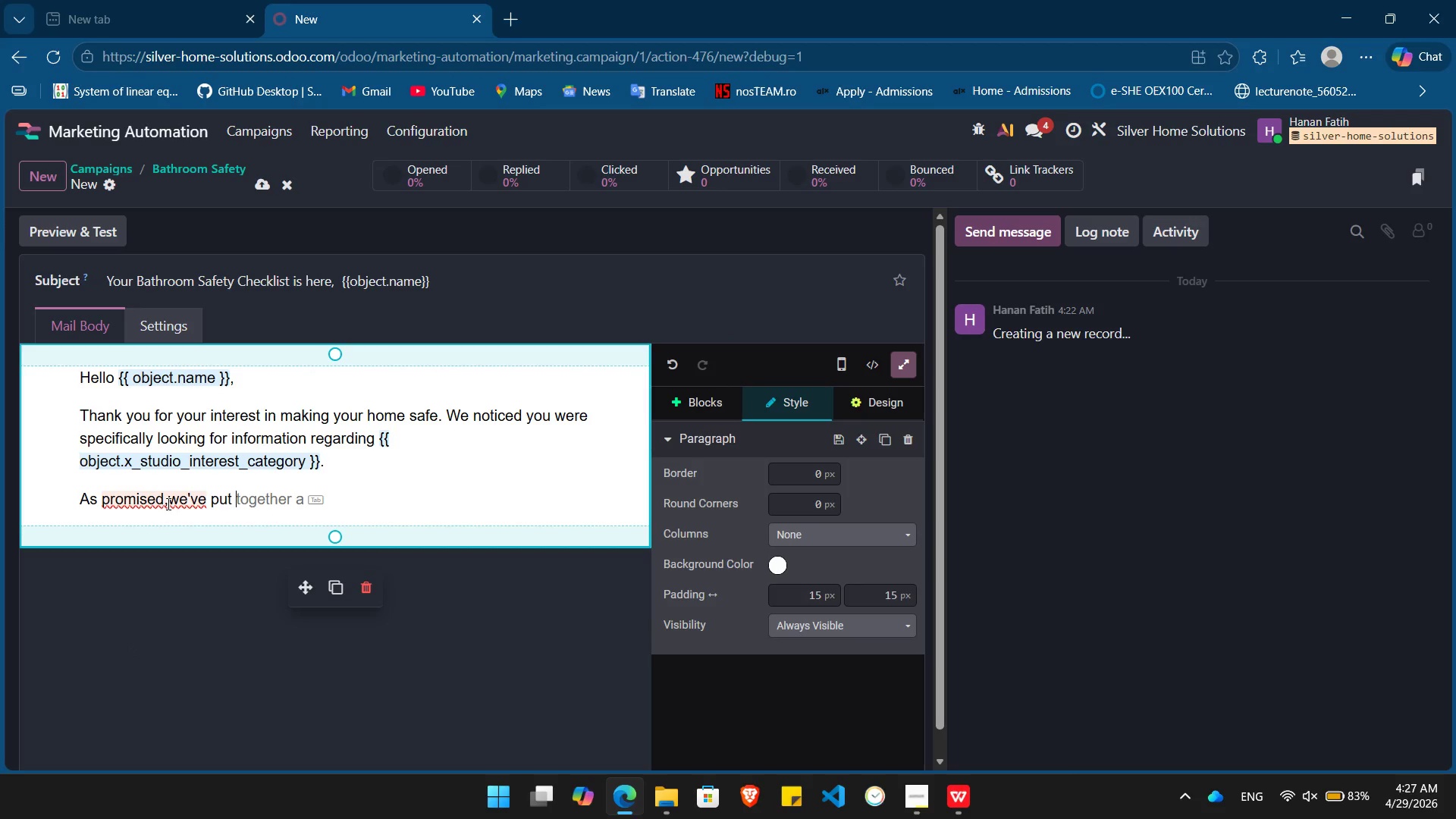 
left_click([168, 503])
 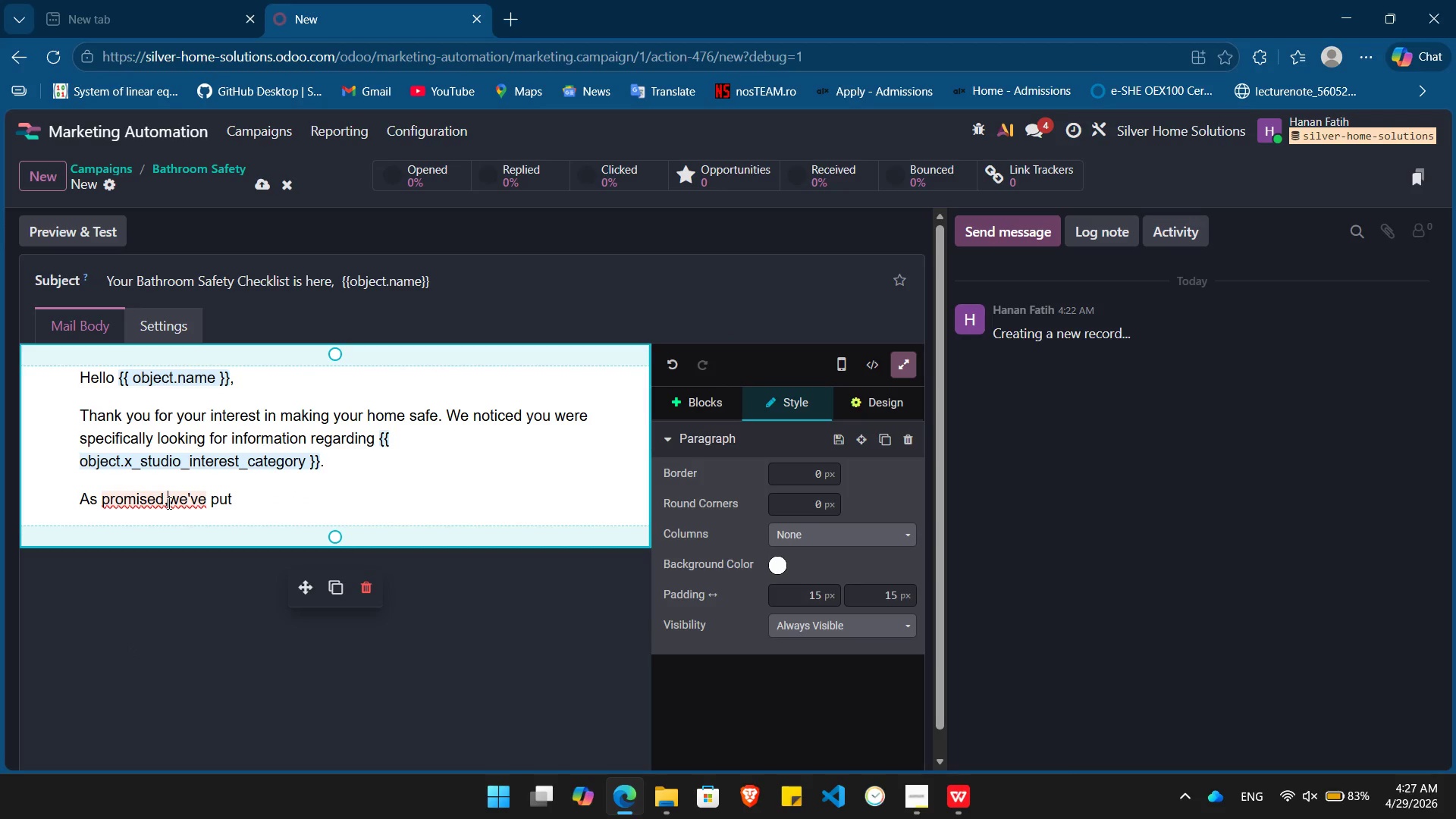 
key(Space)
 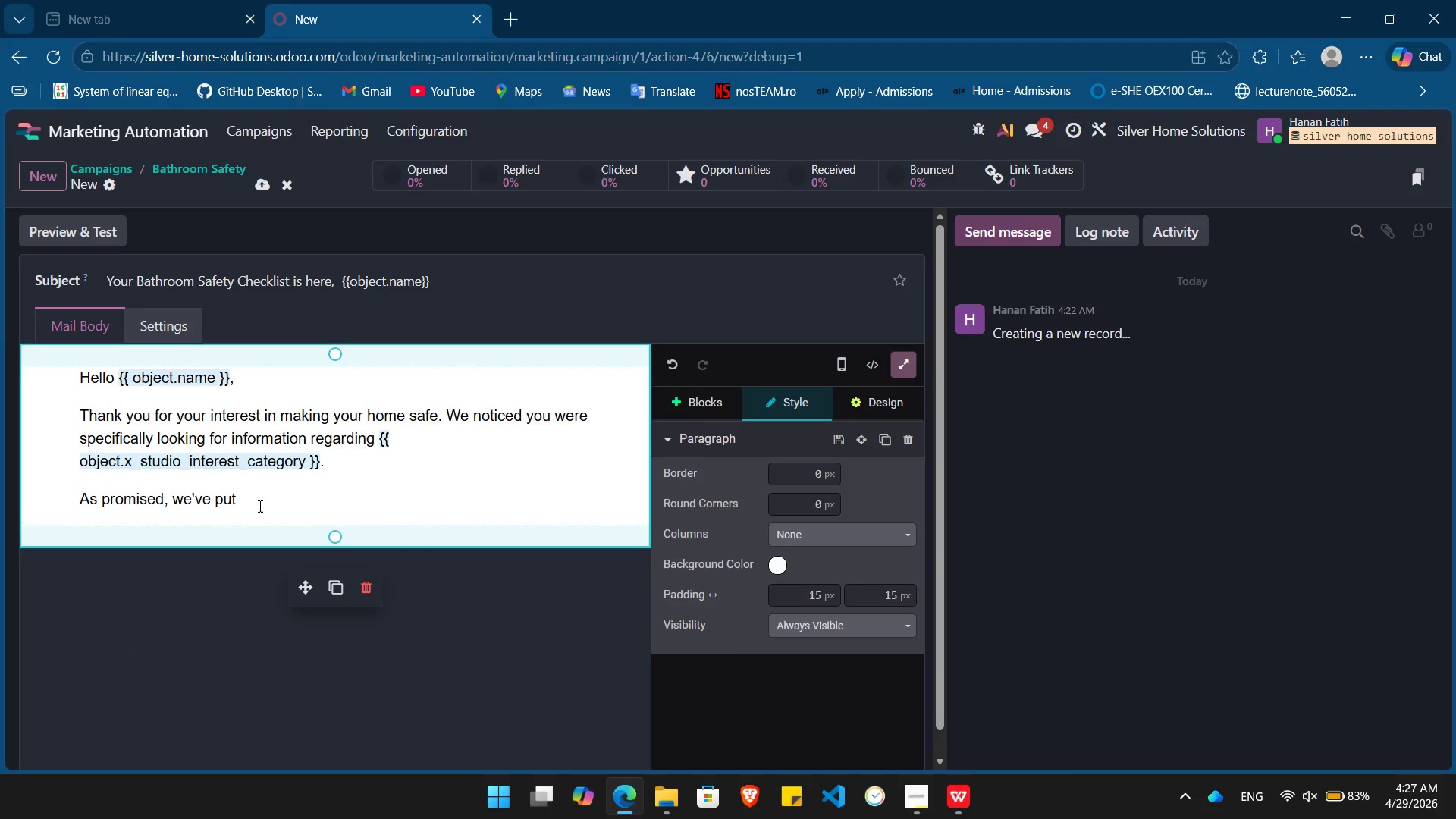 
left_click([259, 506])
 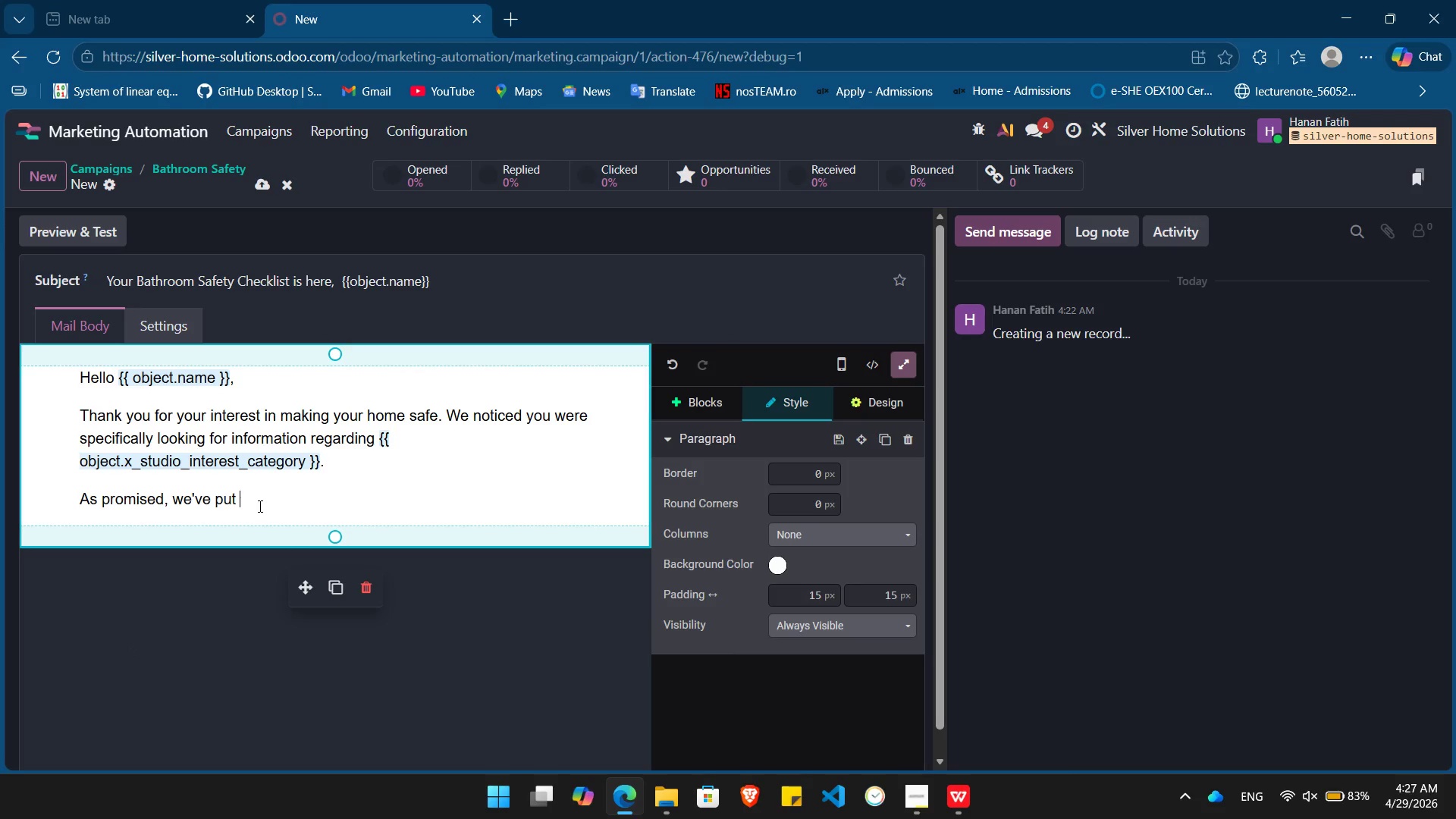 
type(together a professional )
 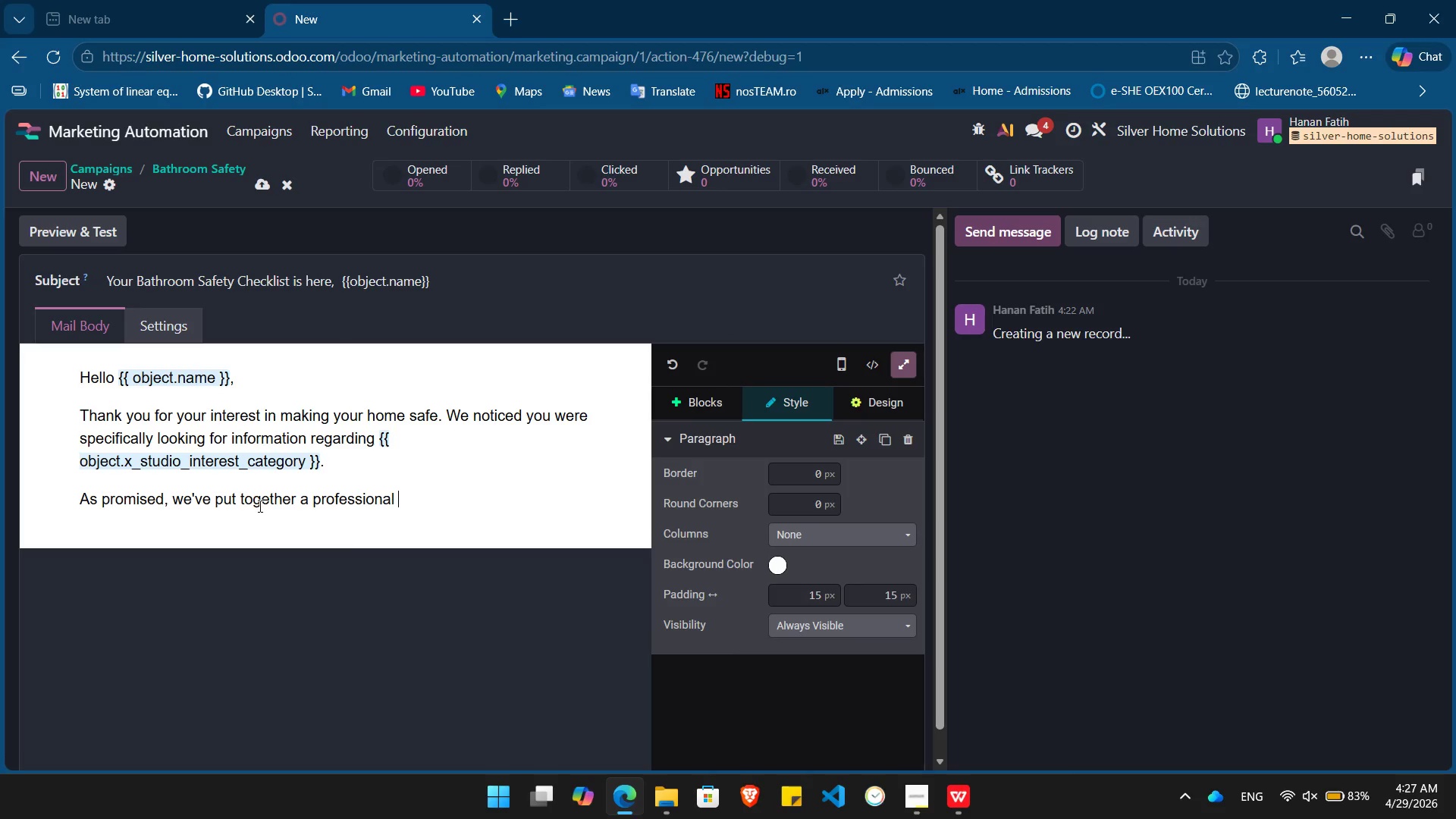 
key(Control+ControlLeft)
 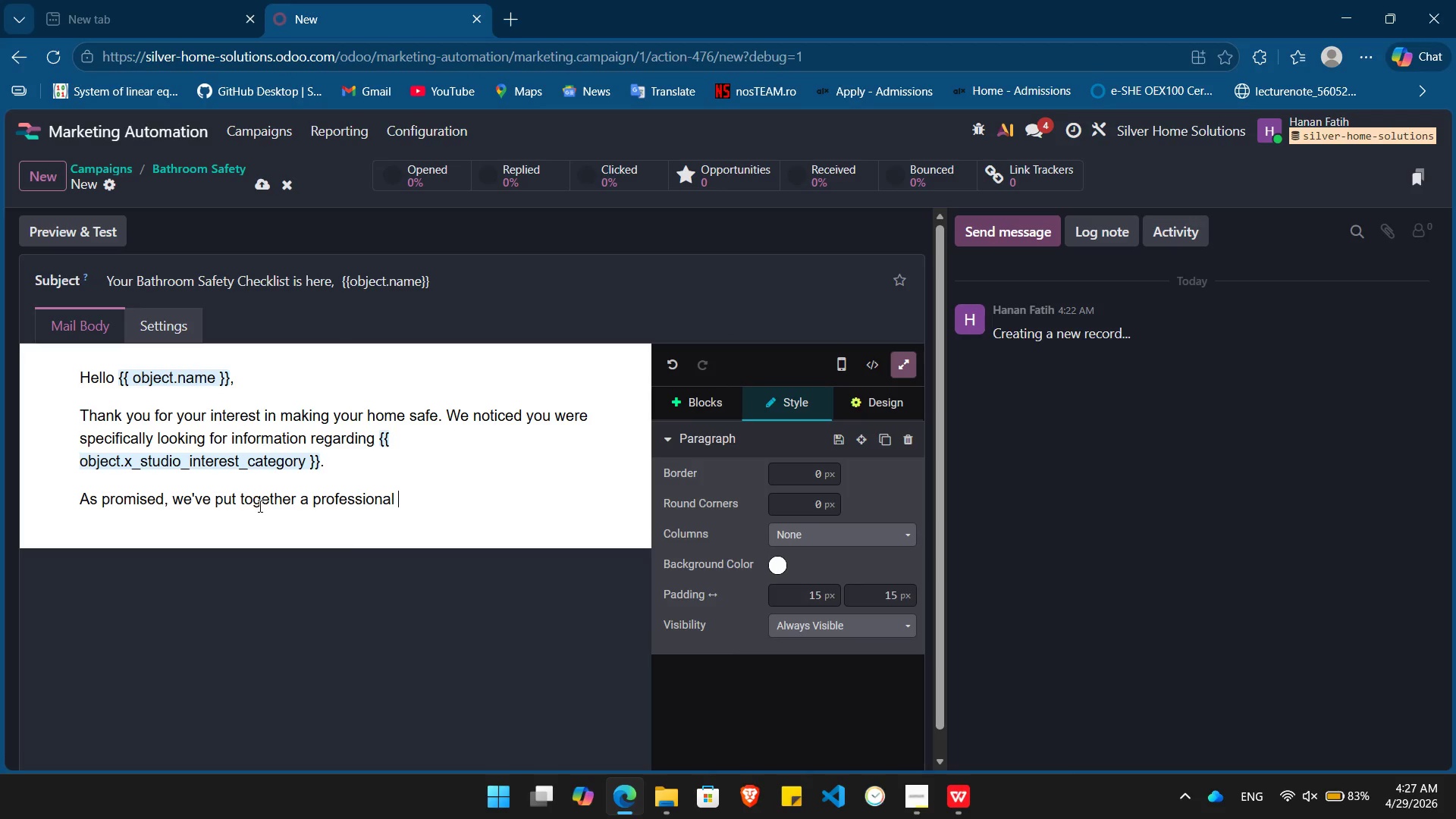 
key(Control+B)
 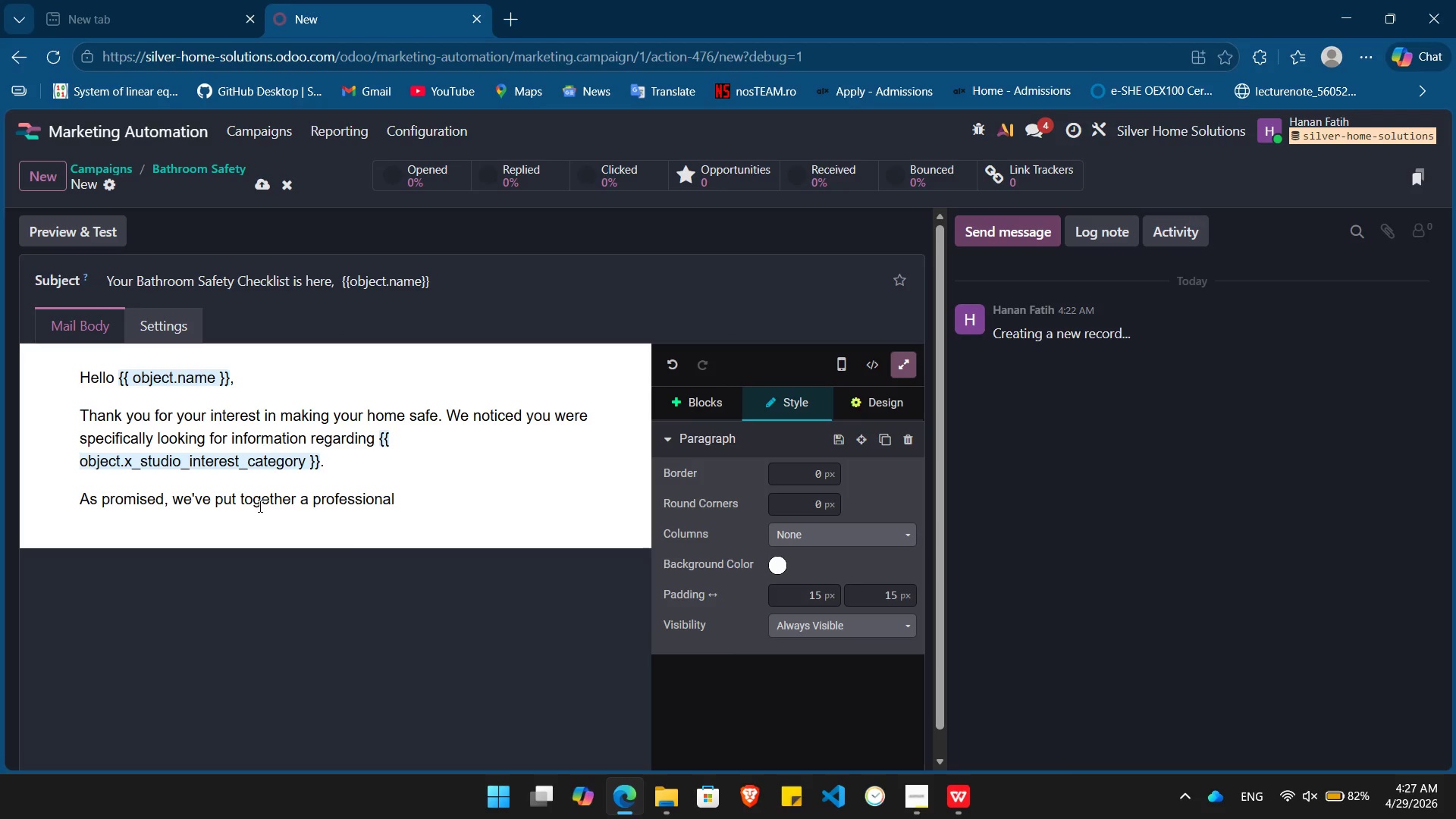 
type(Bathroom Safety Checklist )
 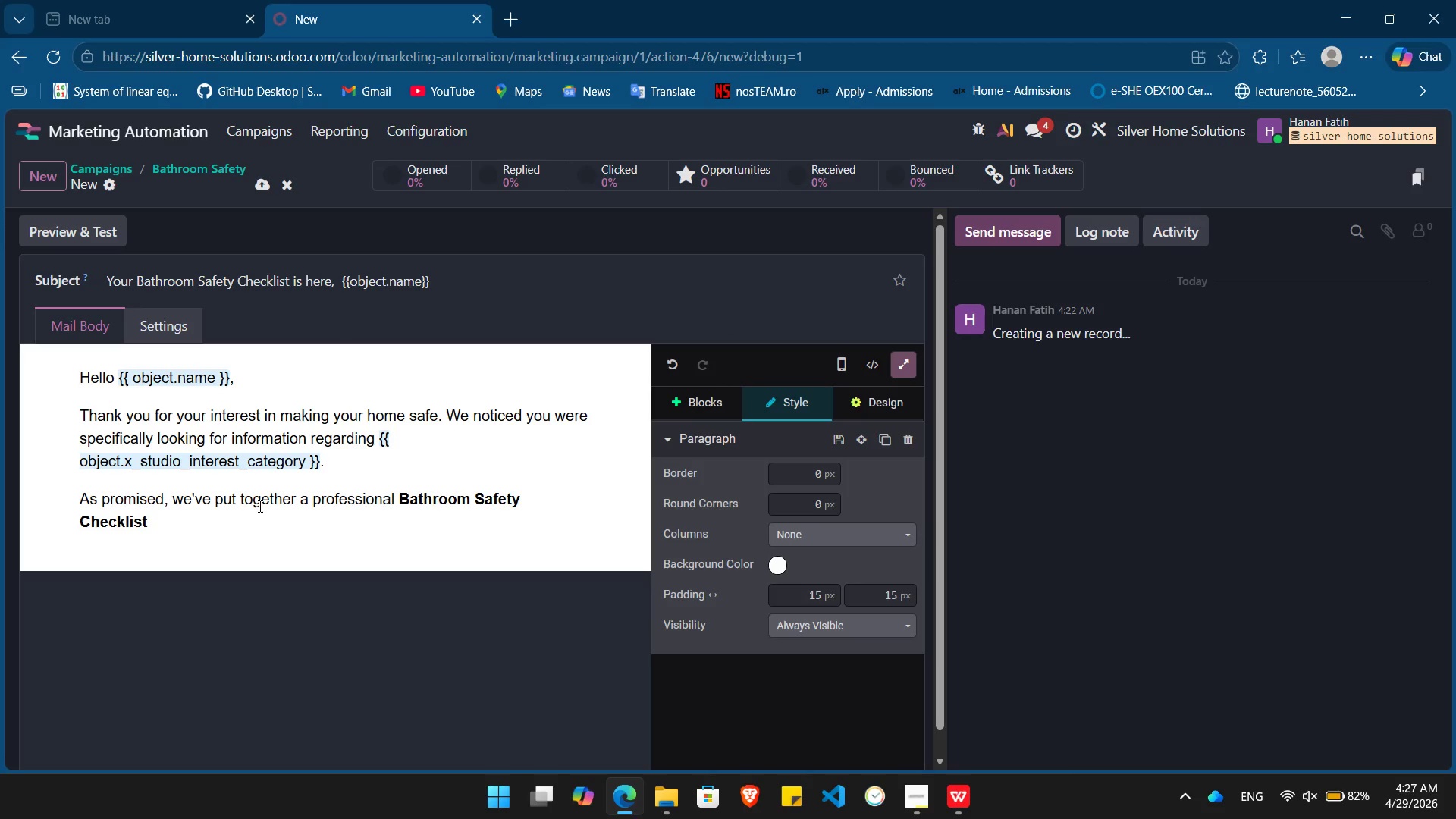 
key(Control+B)
 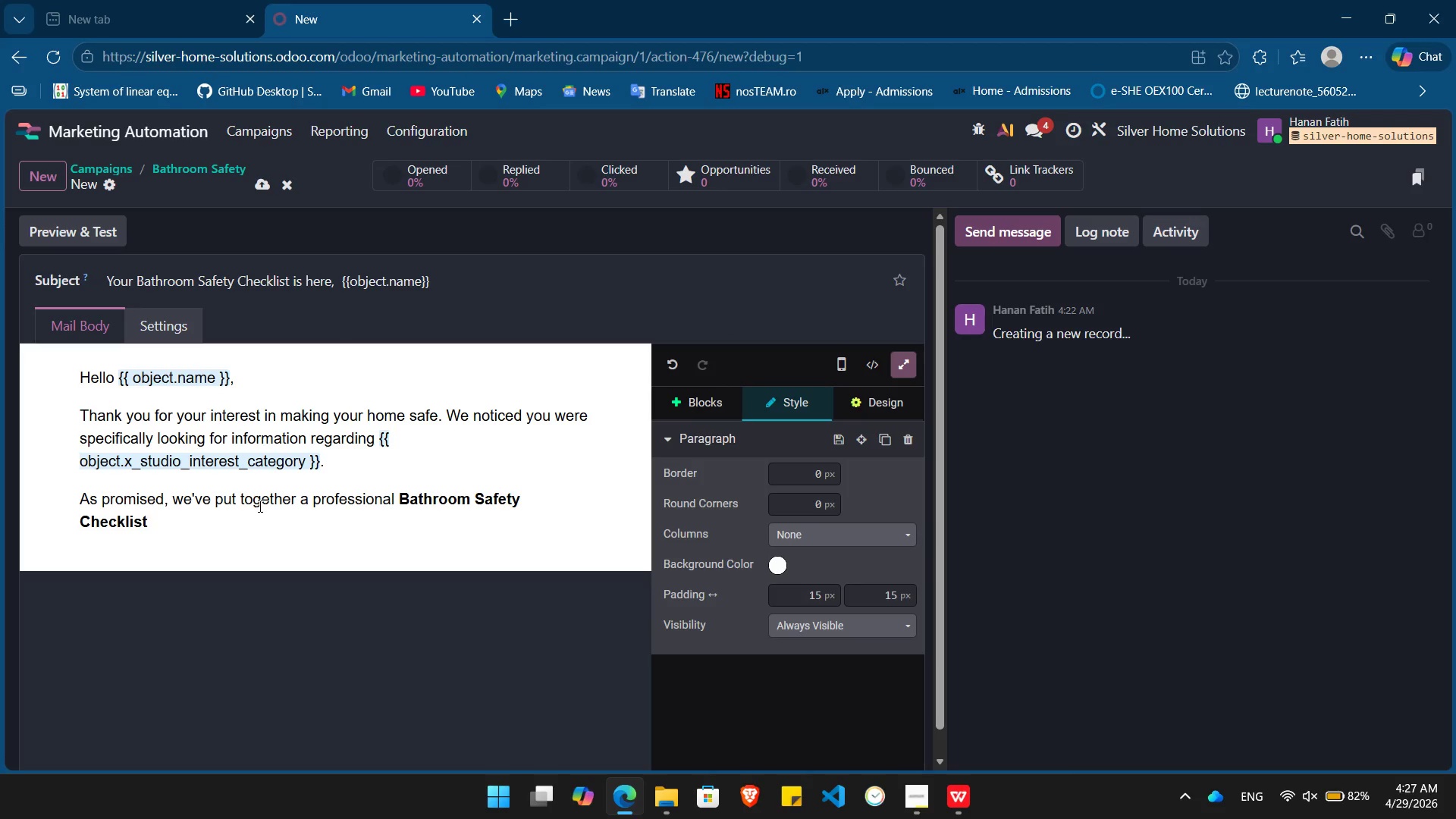 
type(to help you identify )
 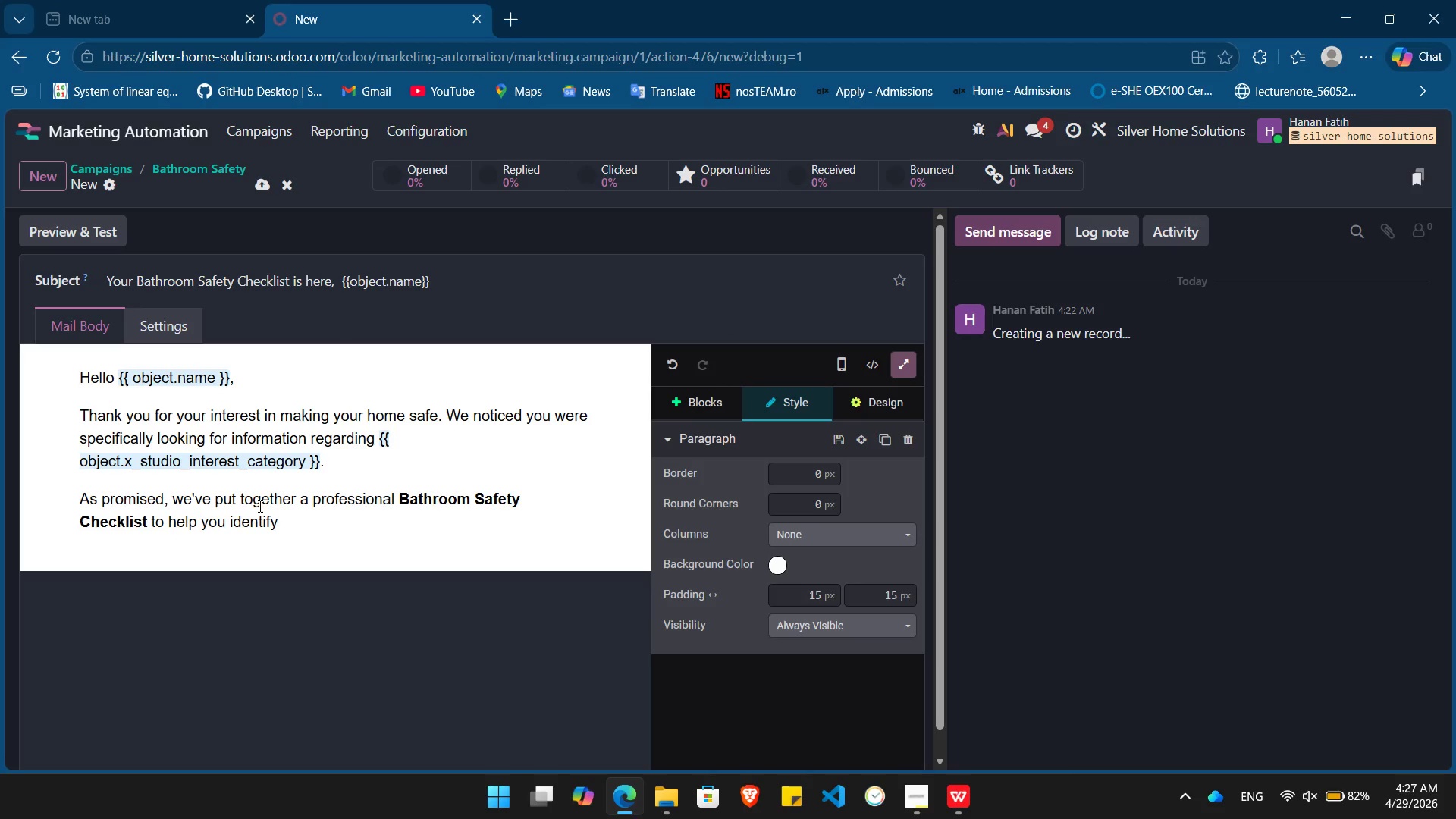 
wait(9.83)
 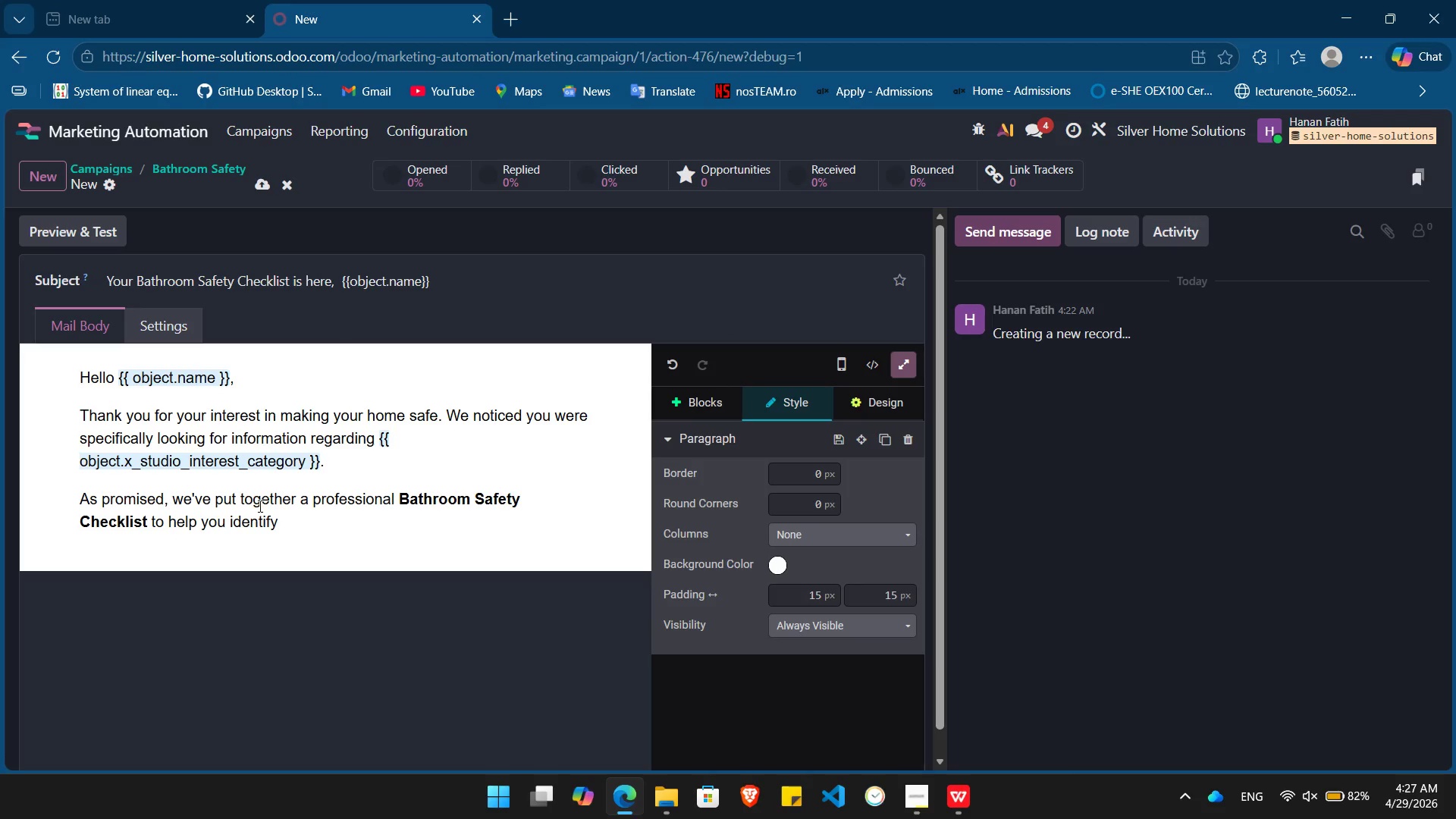 
type(high risk)
 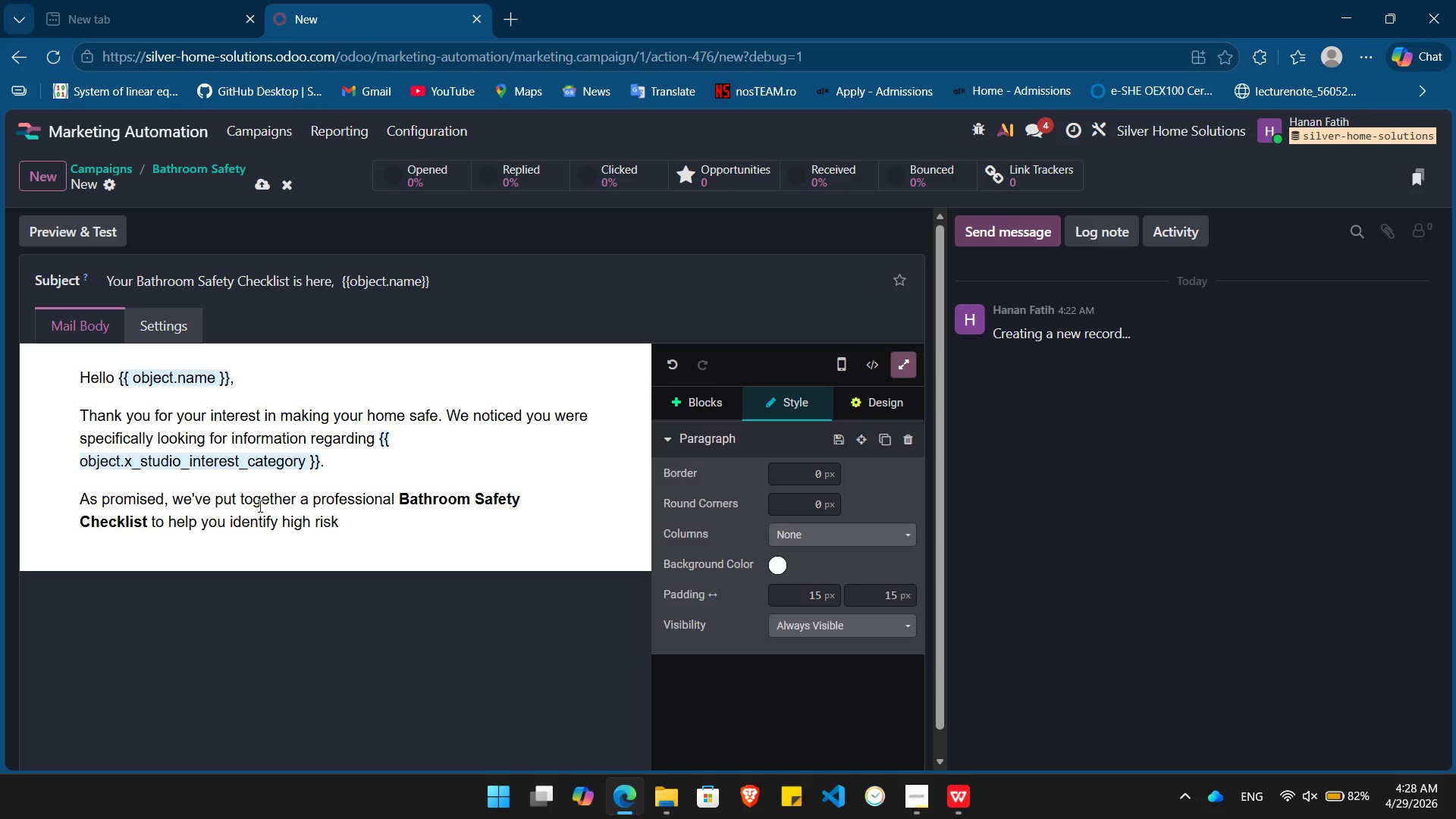 
type( area in your /)
 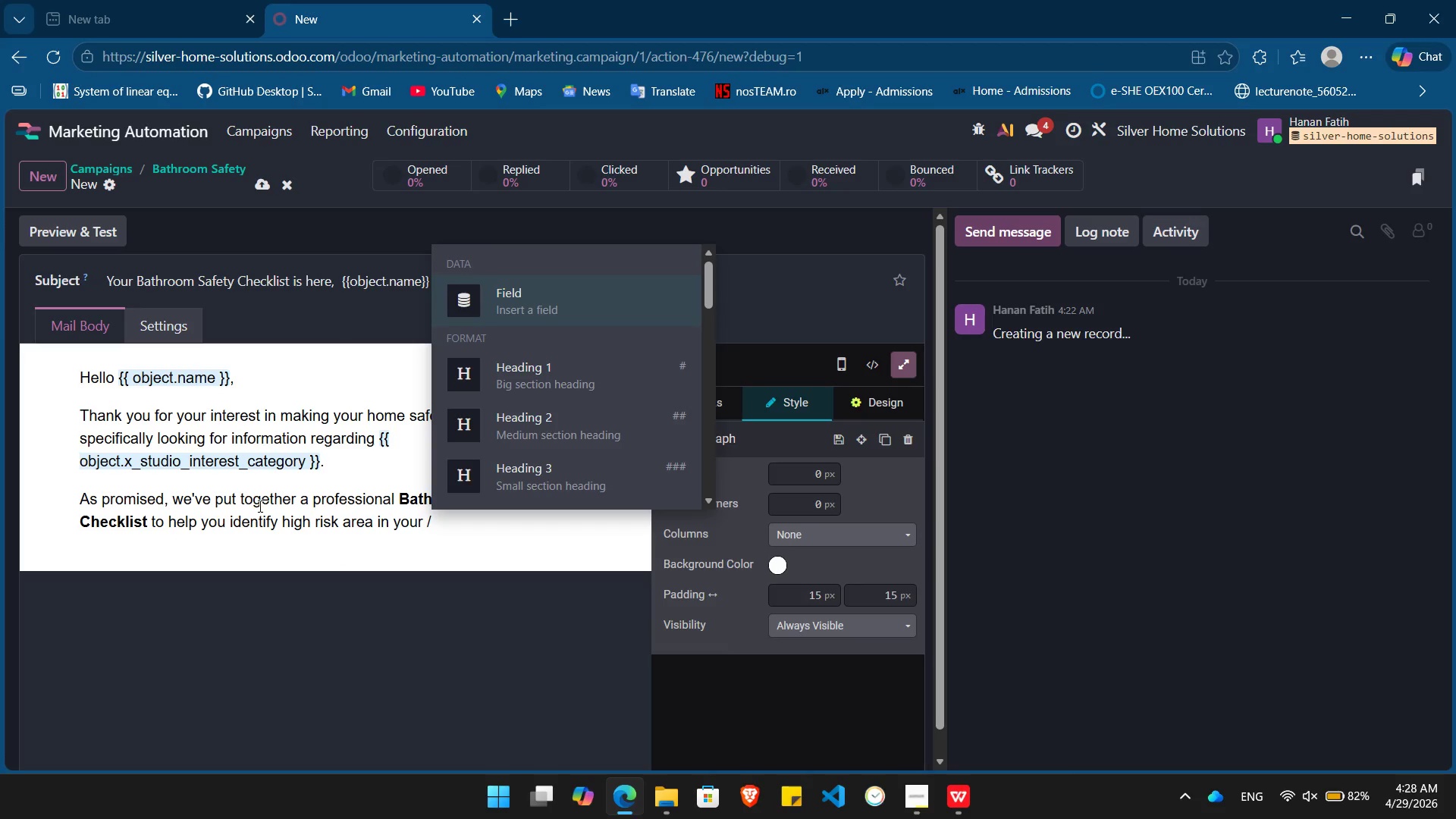 
key(Enter)
 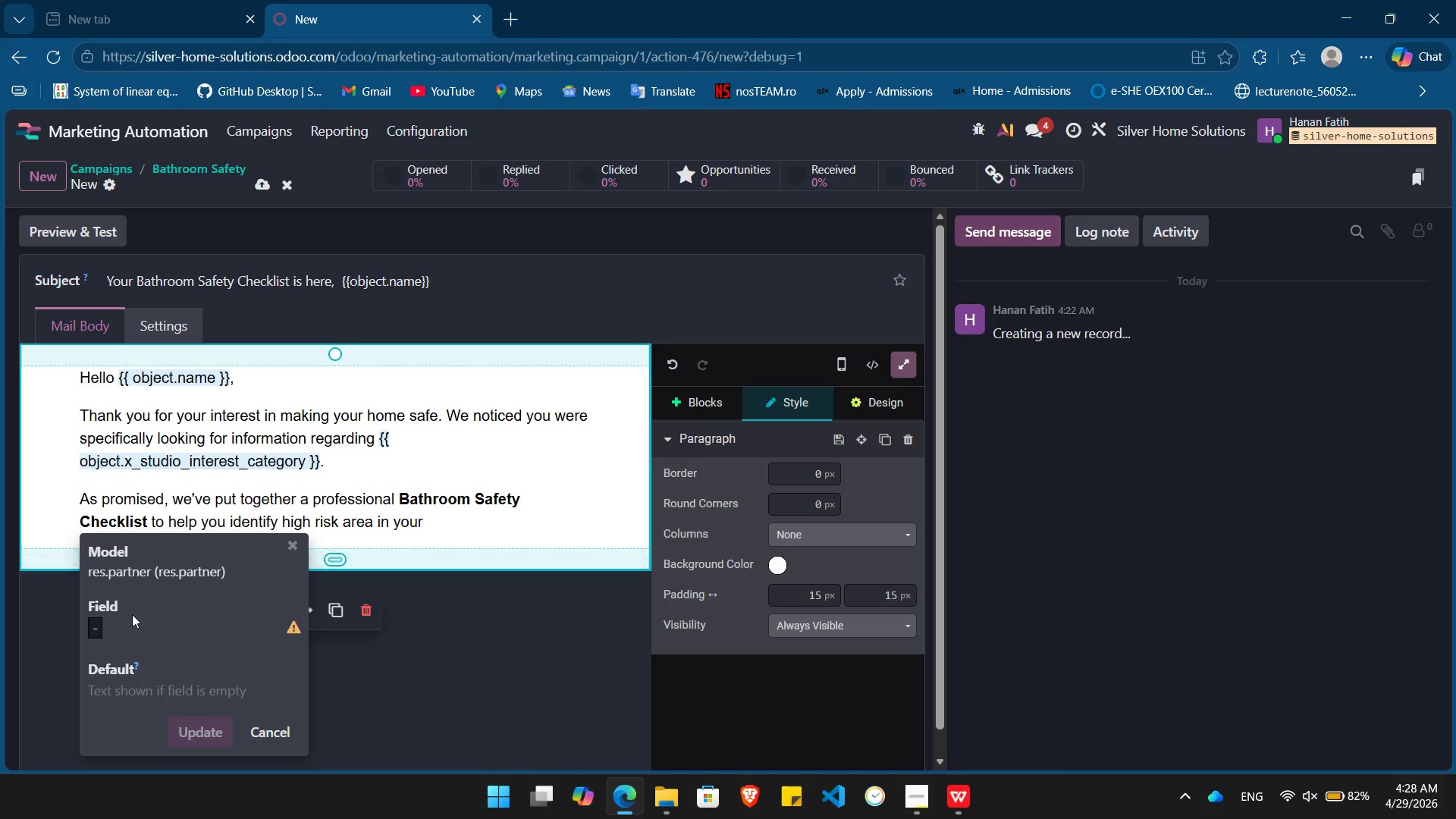 
left_click([93, 632])
 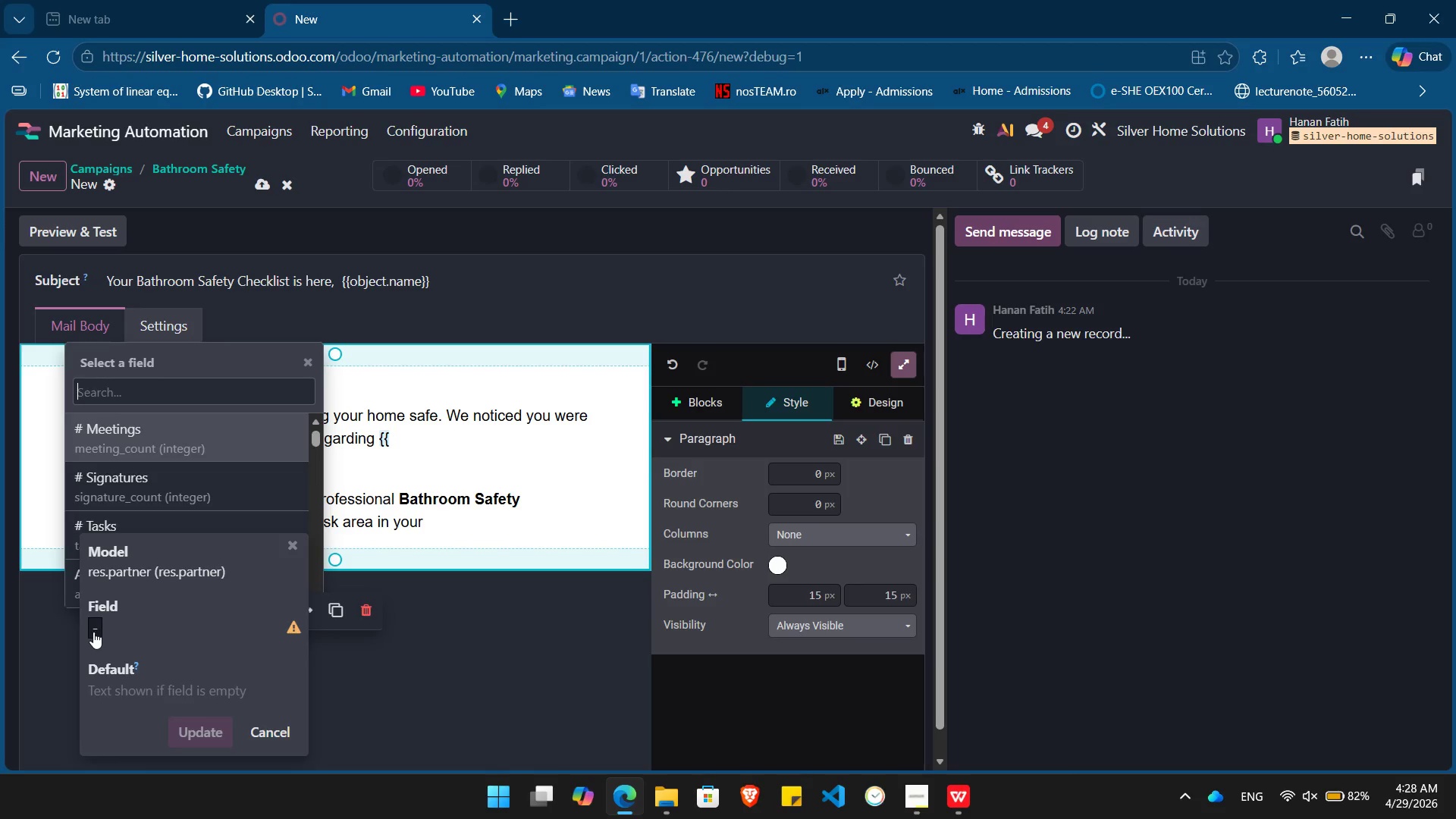 
type(lea)
 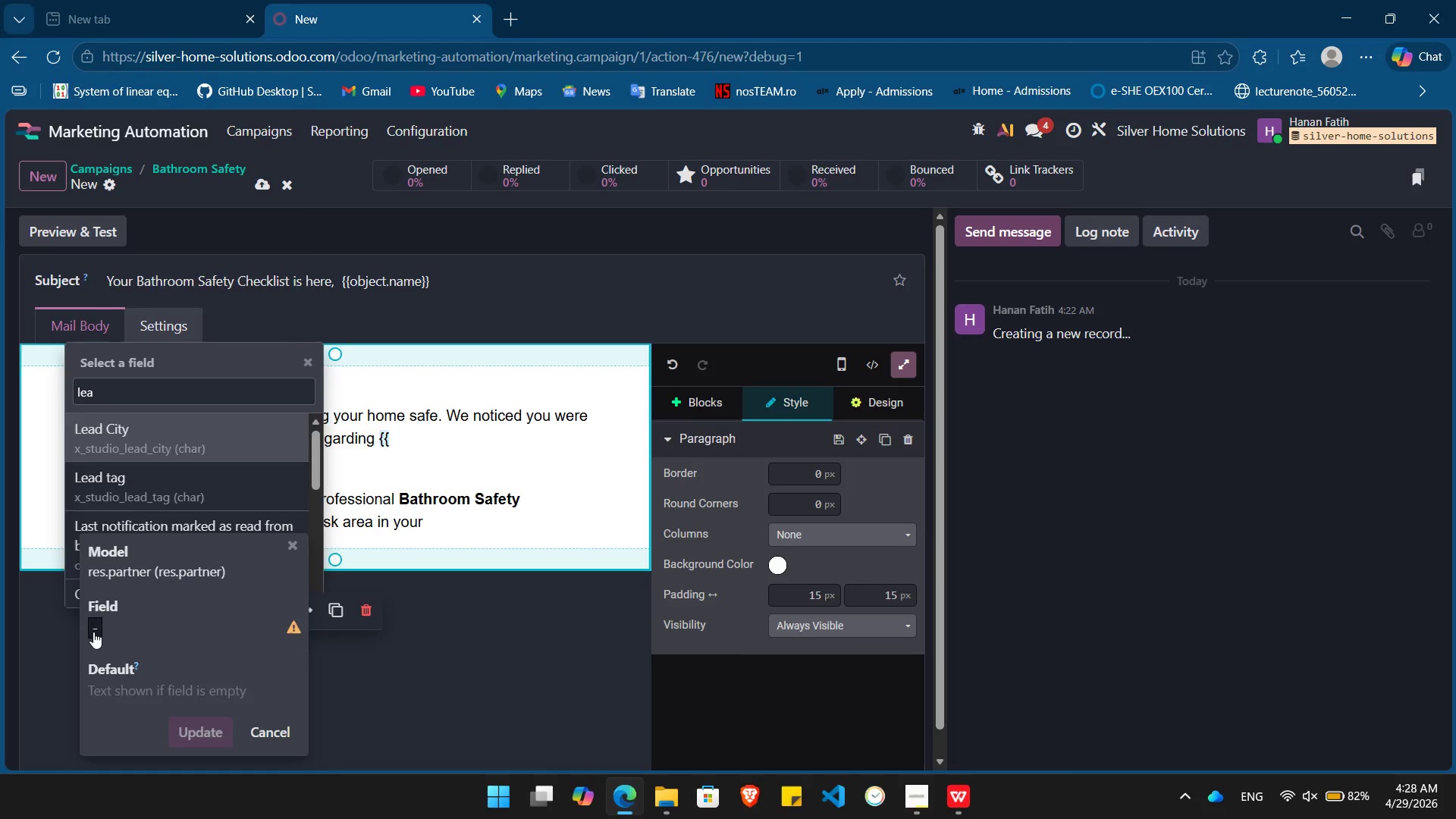 
key(Enter)
 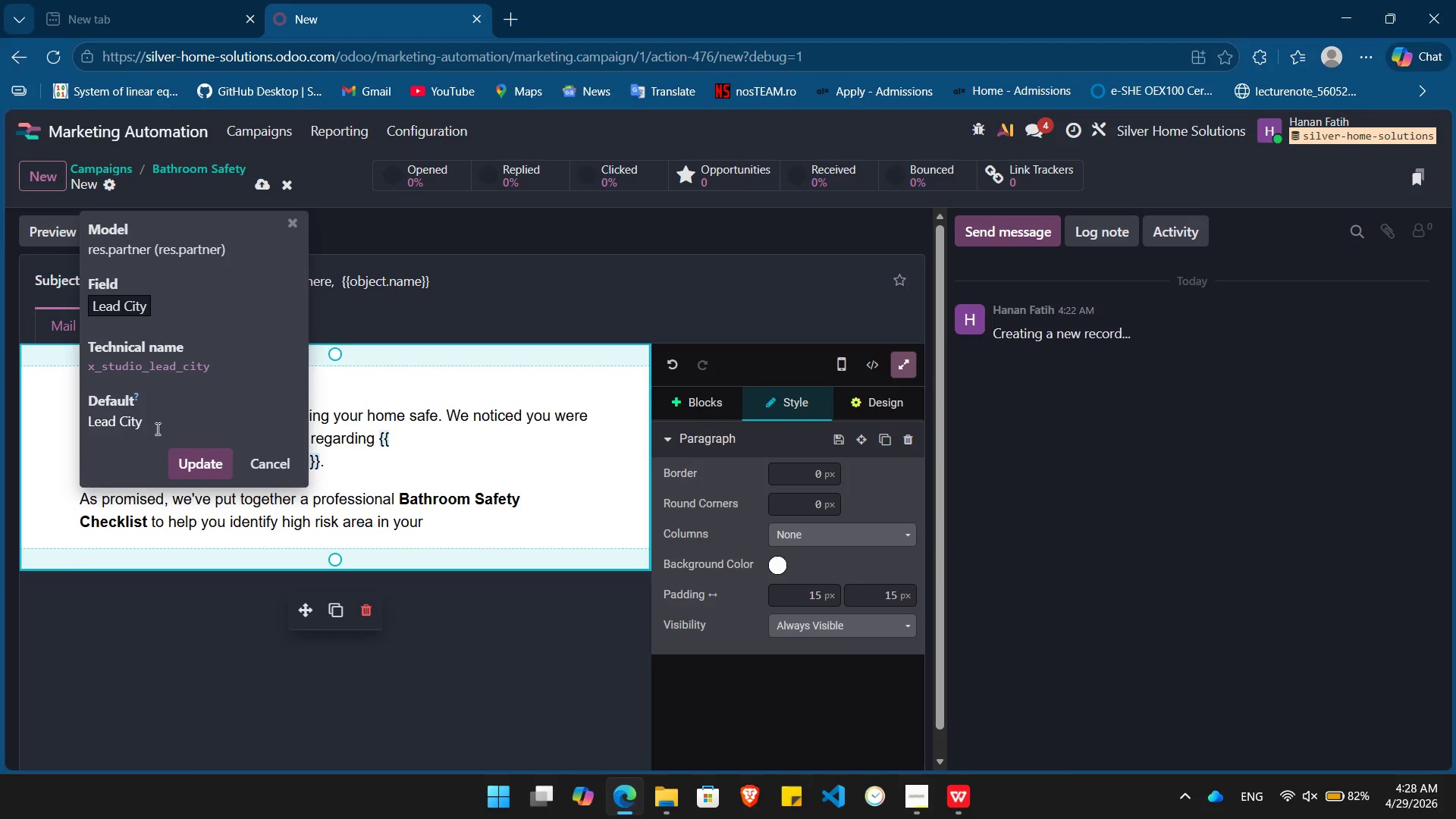 
left_click_drag(start_coordinate=[158, 427], to_coordinate=[70, 427])
 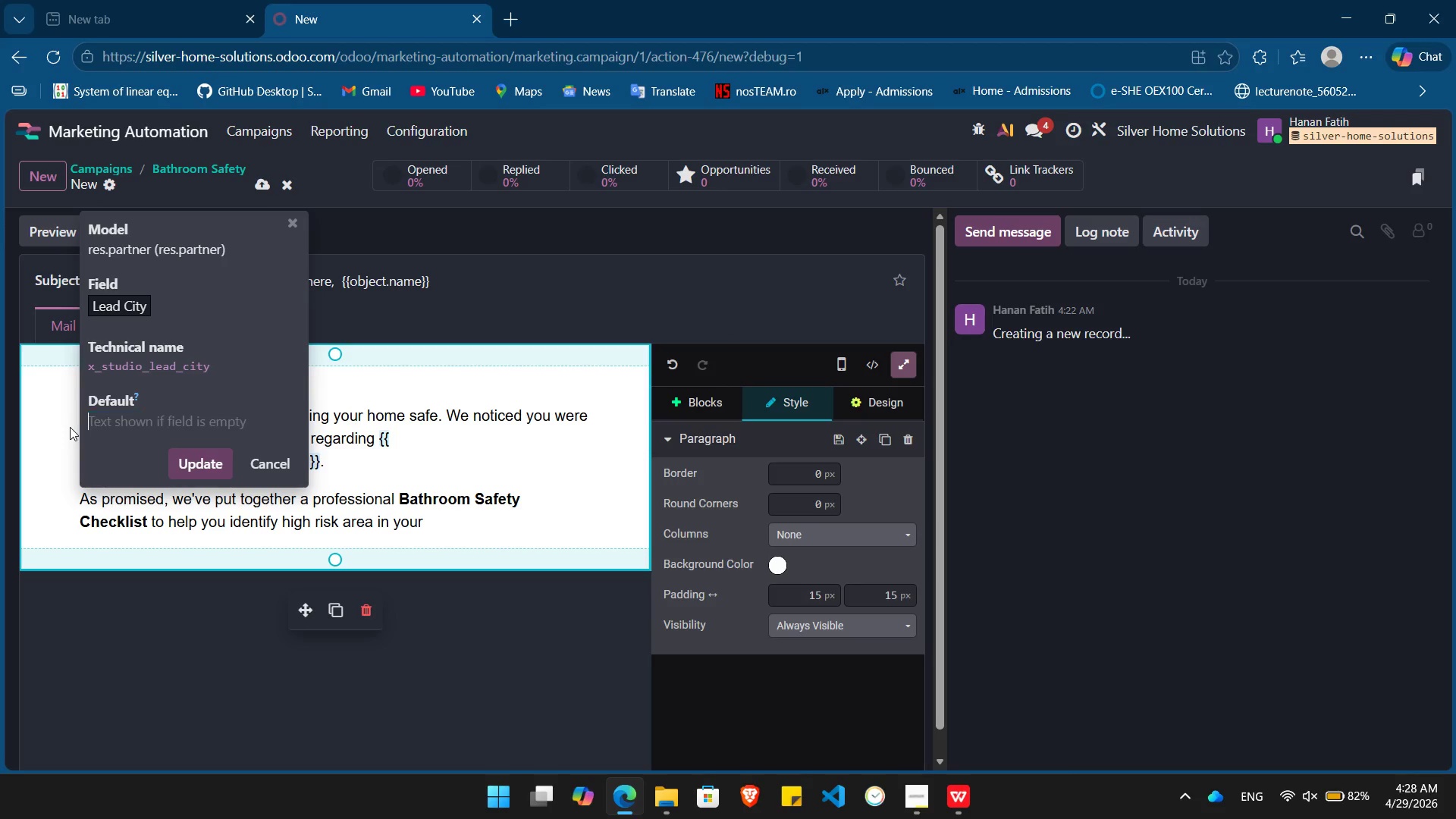 
key(Backspace)
 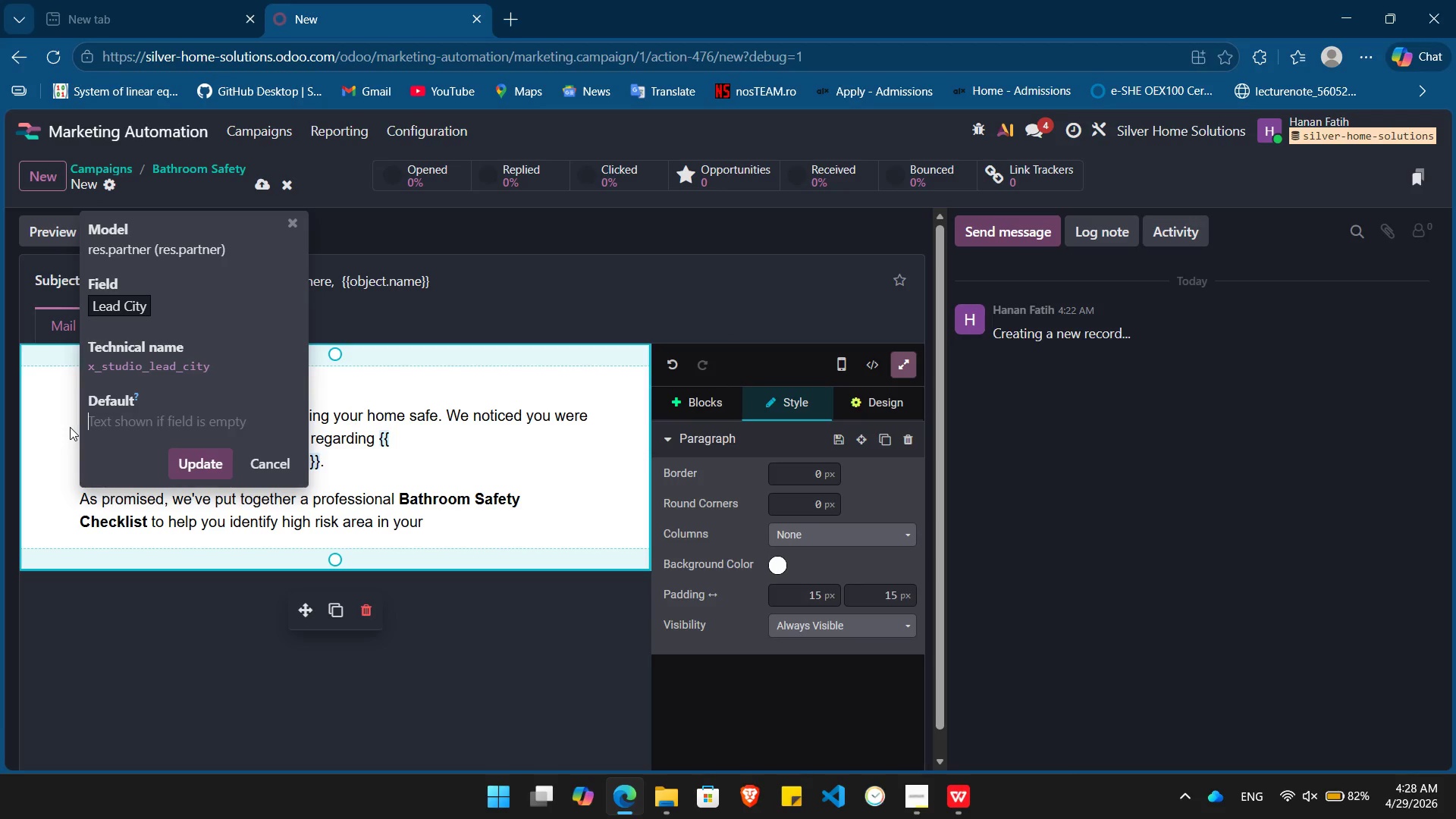 
key(Shift+BracketLeft)
 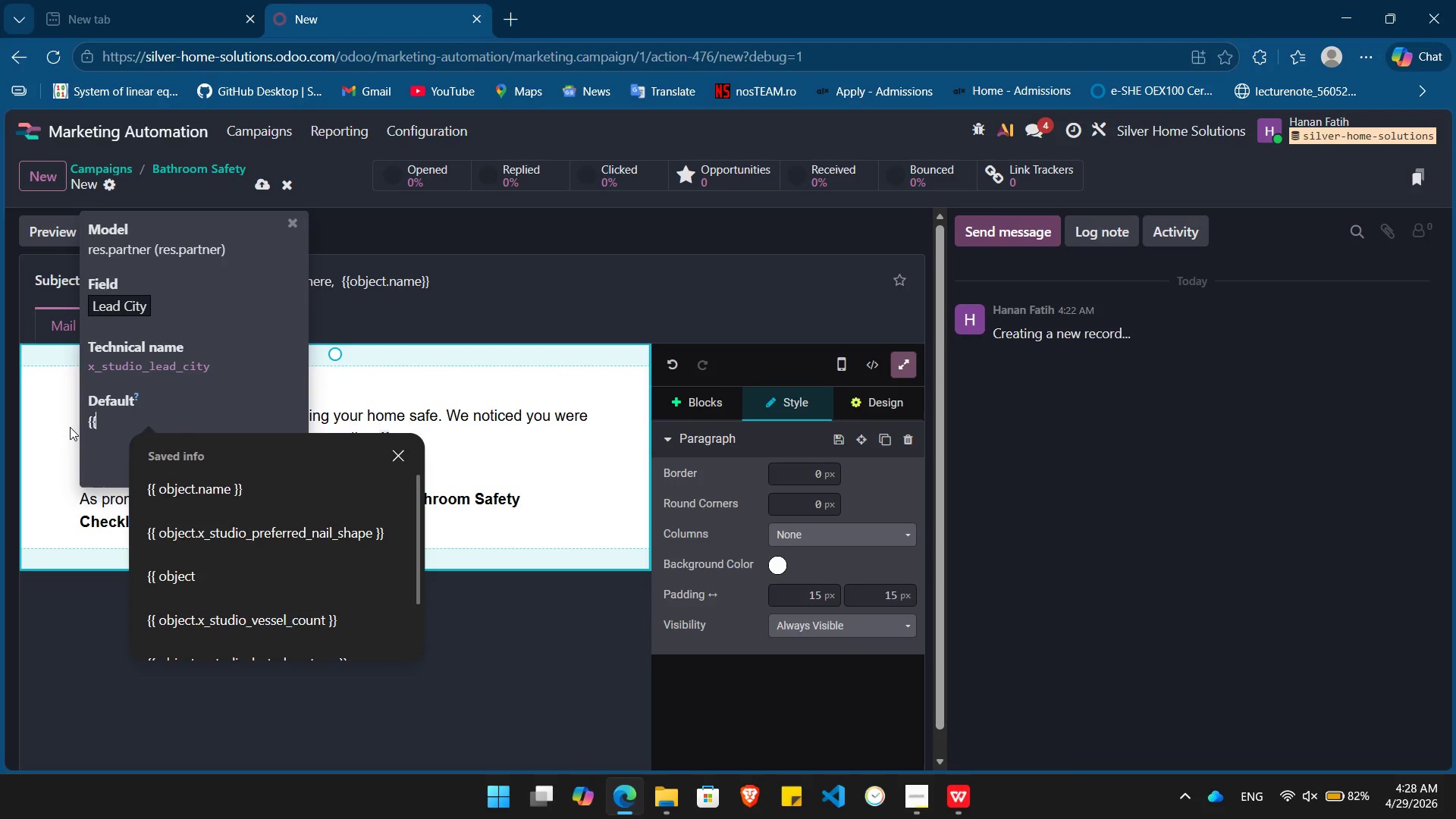 
key(Shift+BracketLeft)
 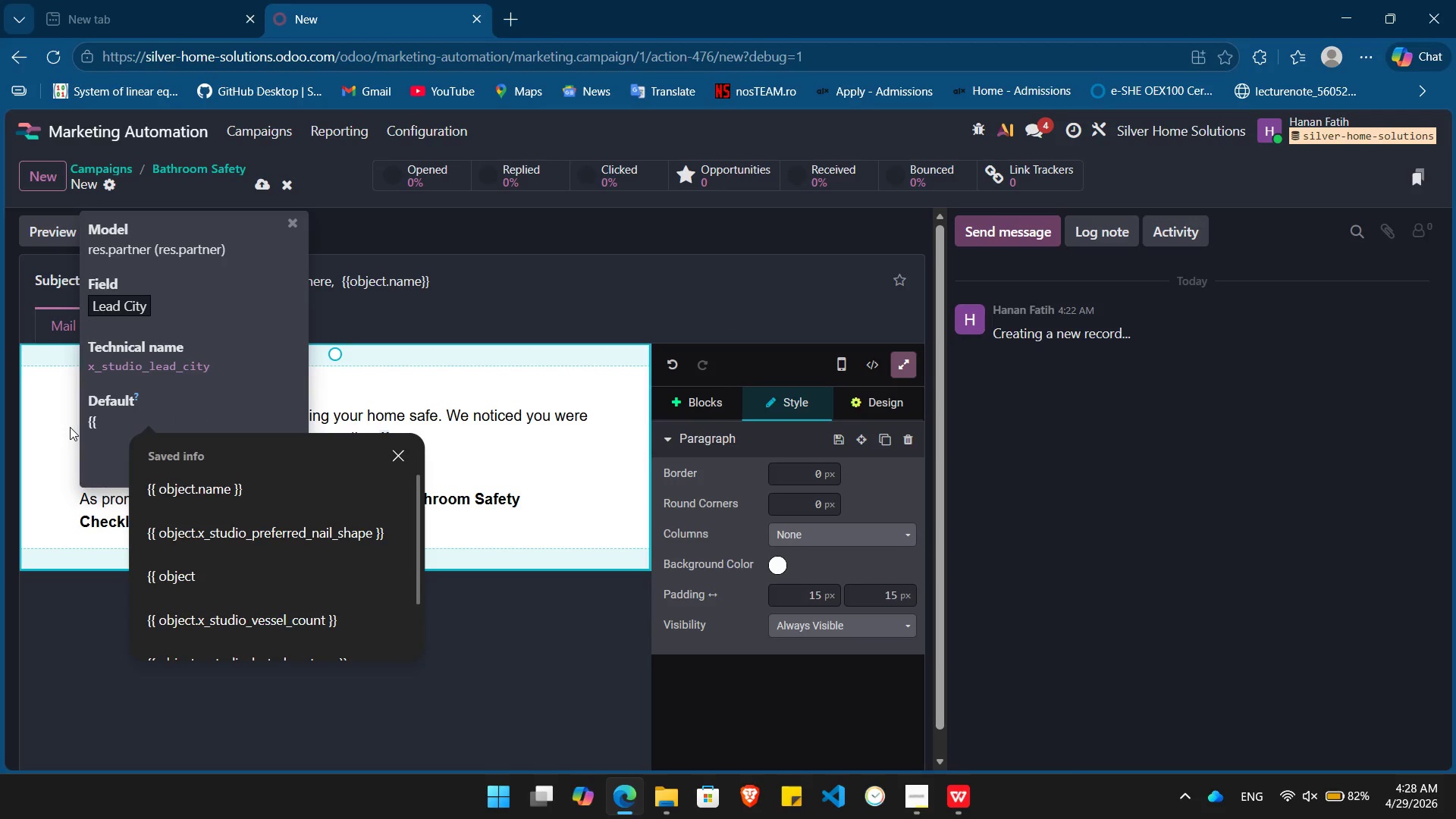 
key(Space)
 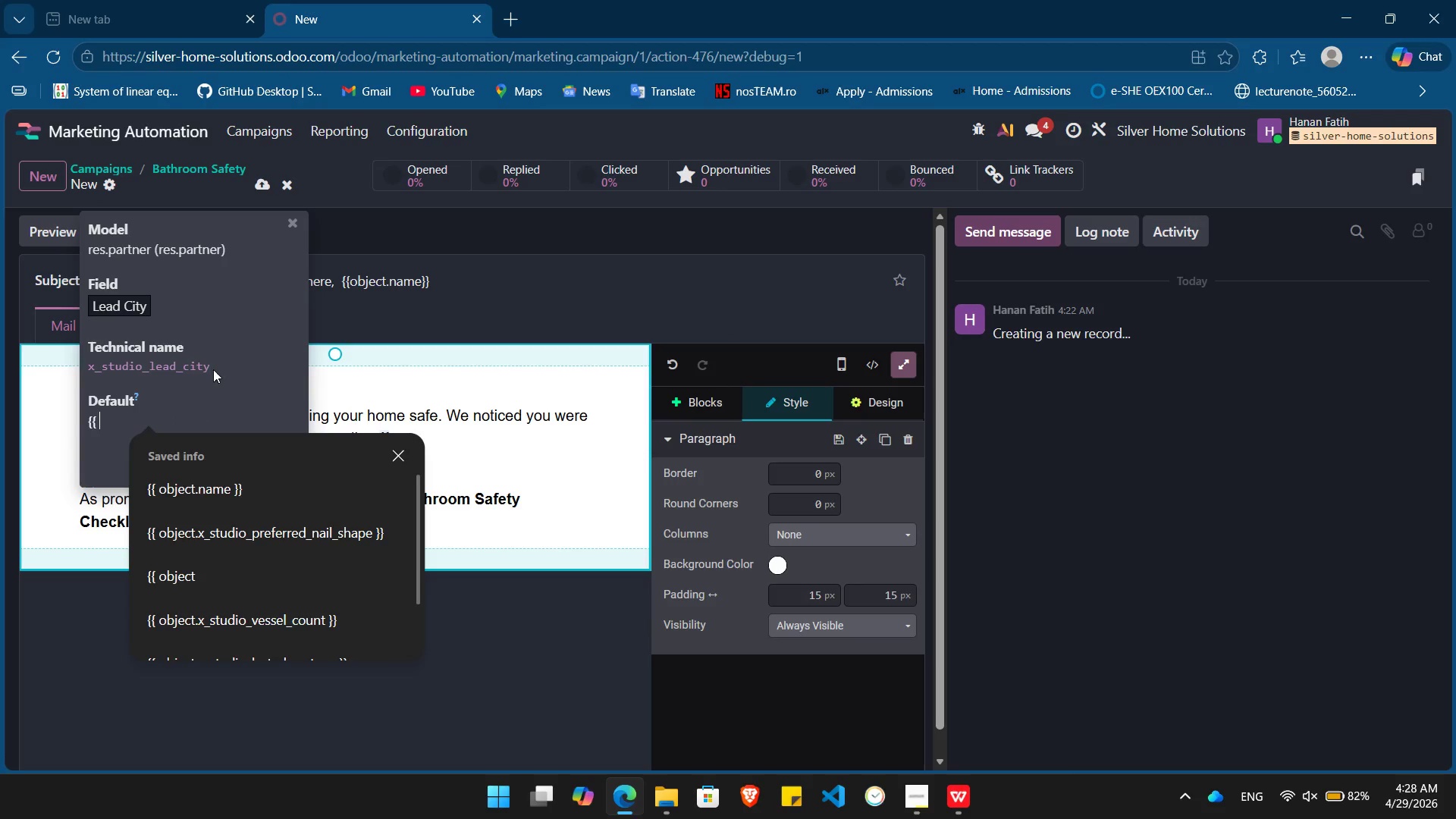 
left_click_drag(start_coordinate=[219, 366], to_coordinate=[51, 360])
 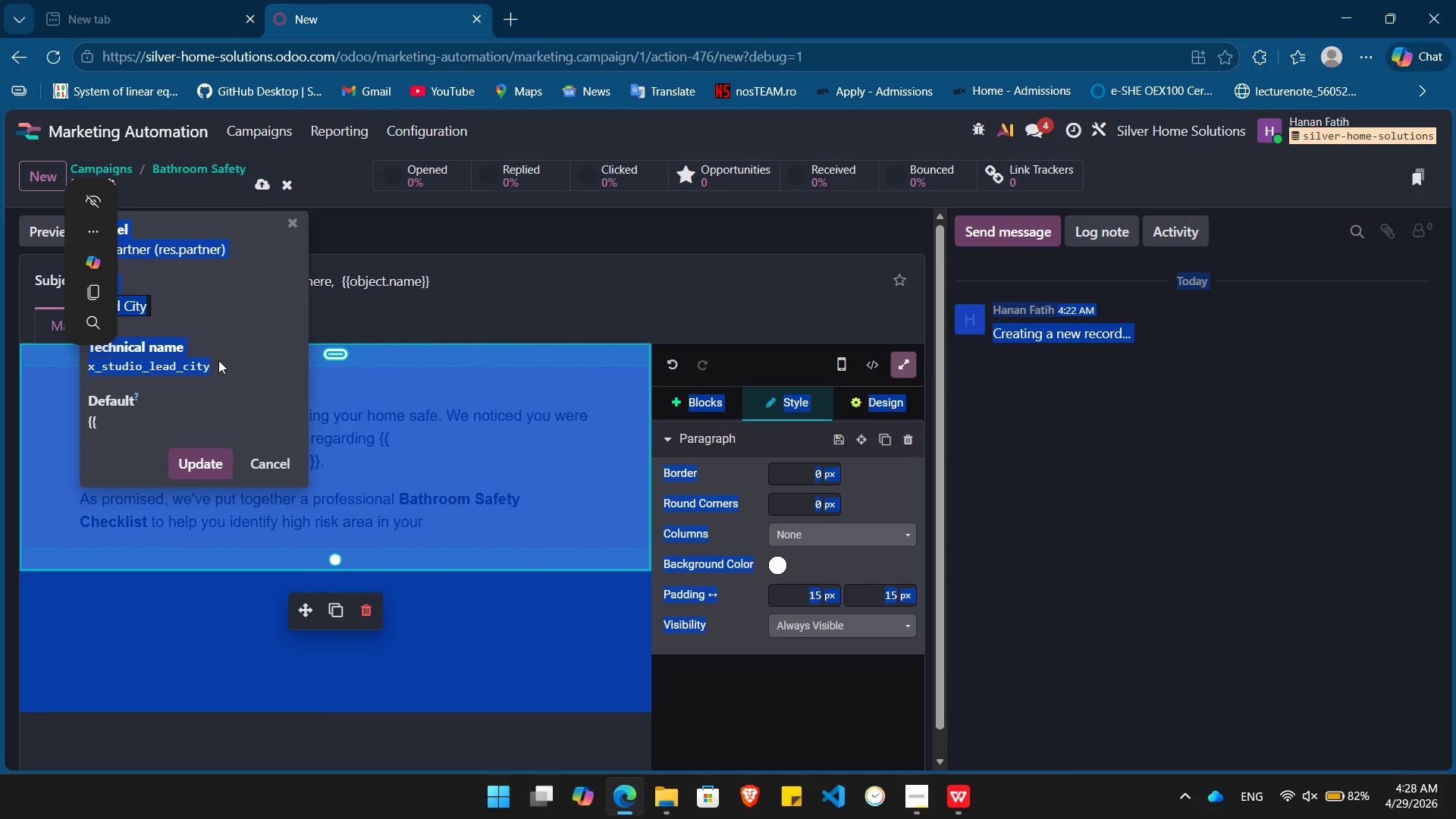 
left_click([219, 360])
 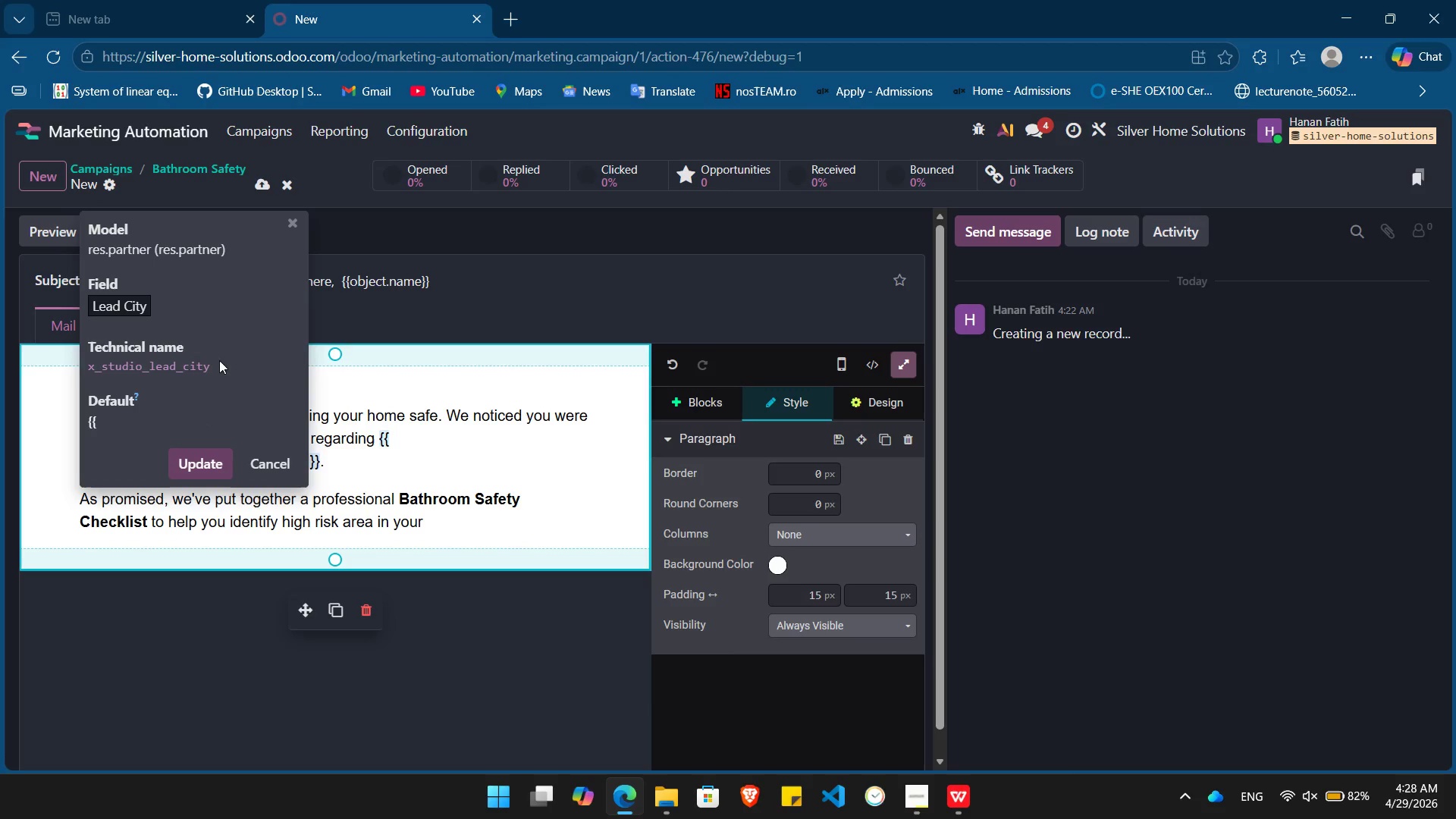 
left_click_drag(start_coordinate=[219, 360], to_coordinate=[83, 372])
 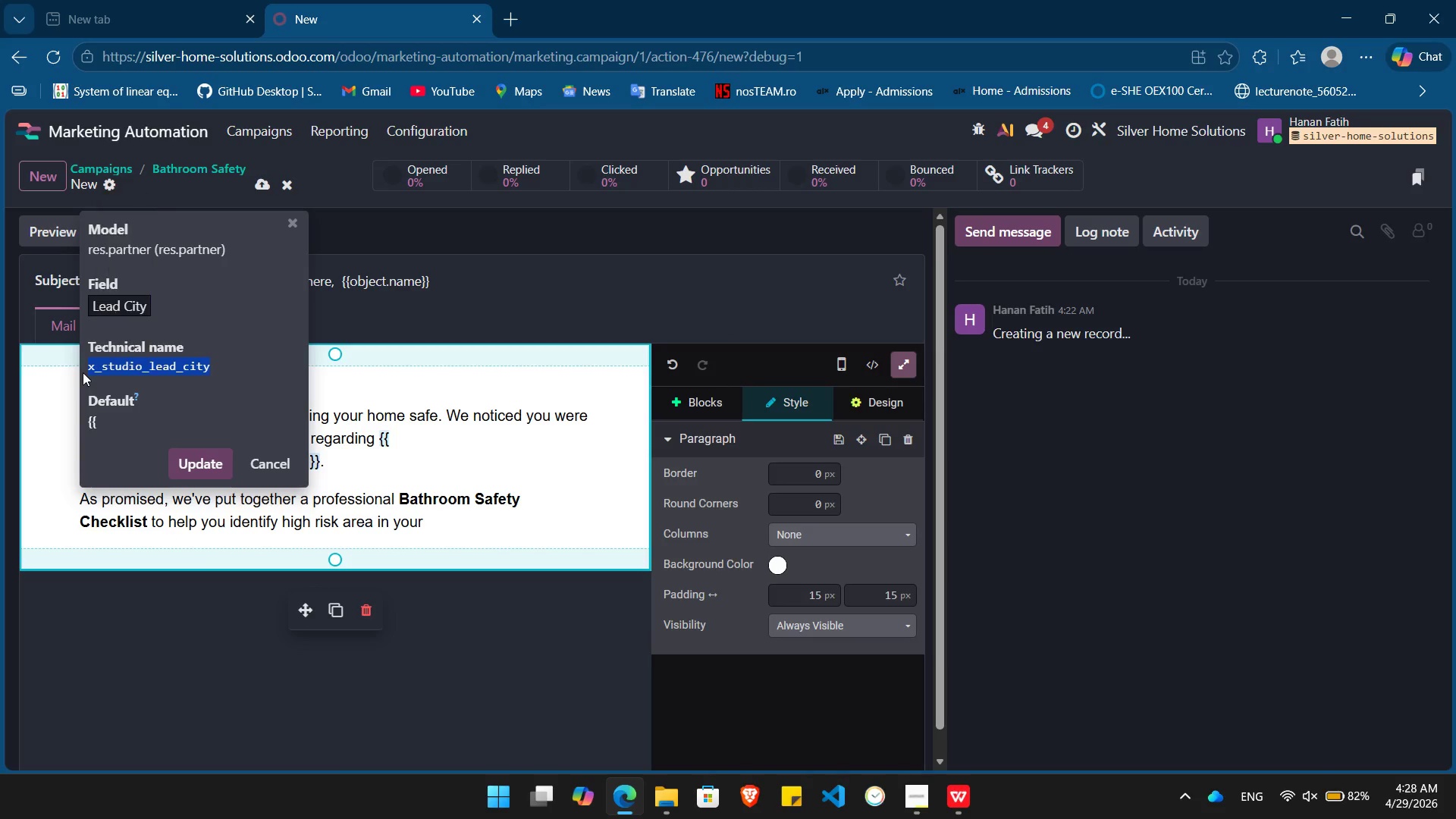 
key(Control+C)
 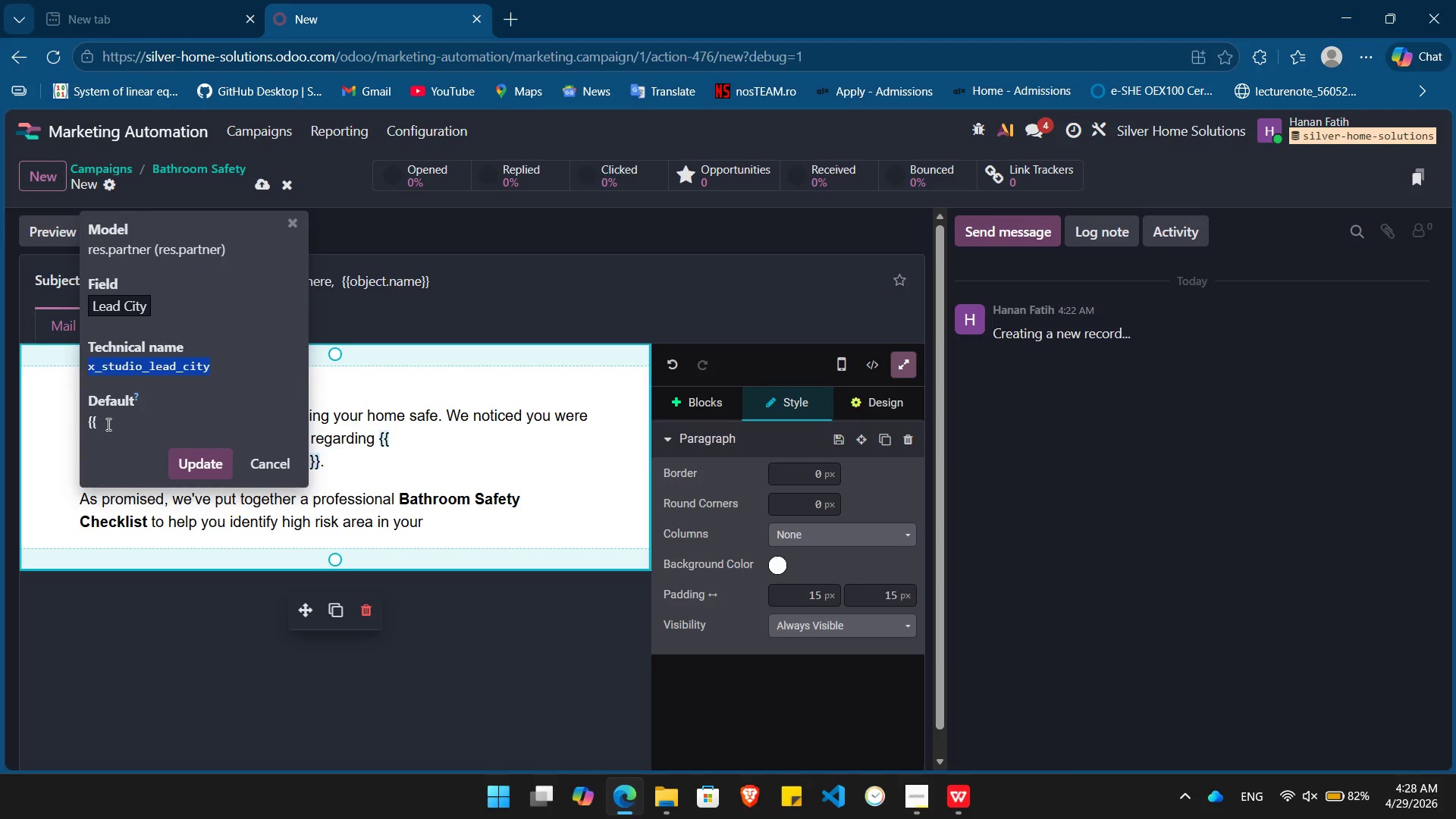 
left_click([109, 422])
 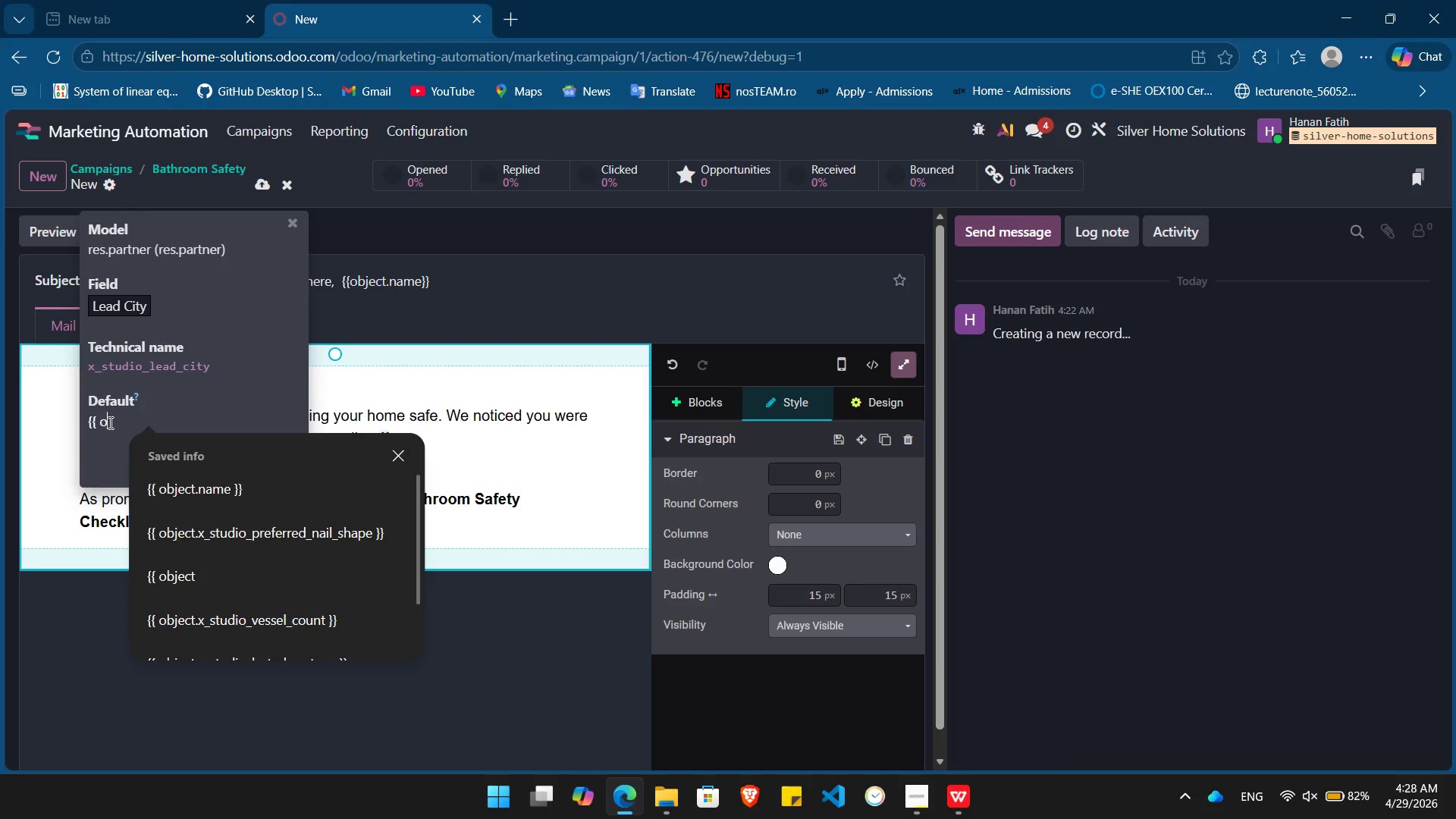 
type(object.)
 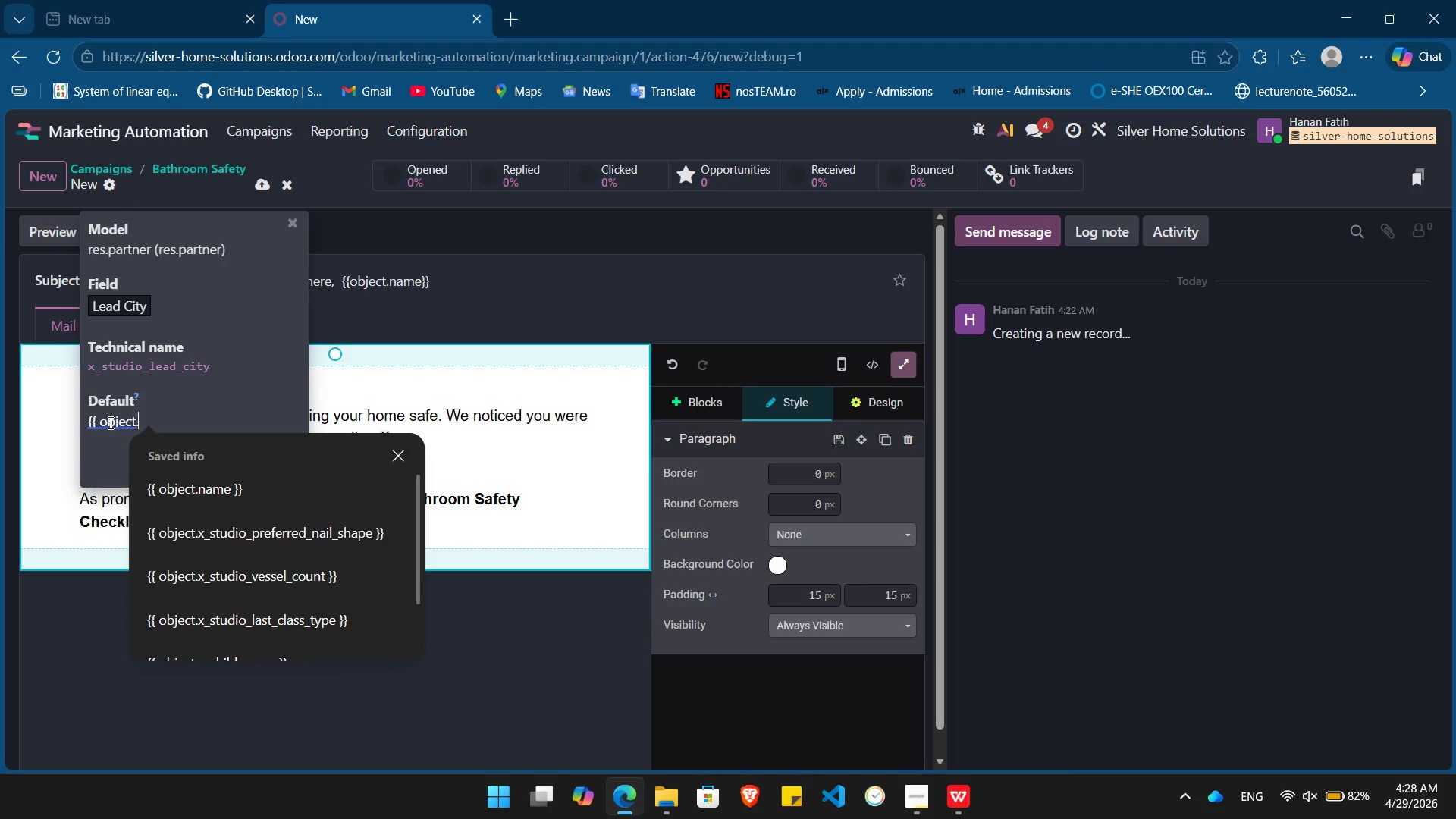 
key(Control+V)
 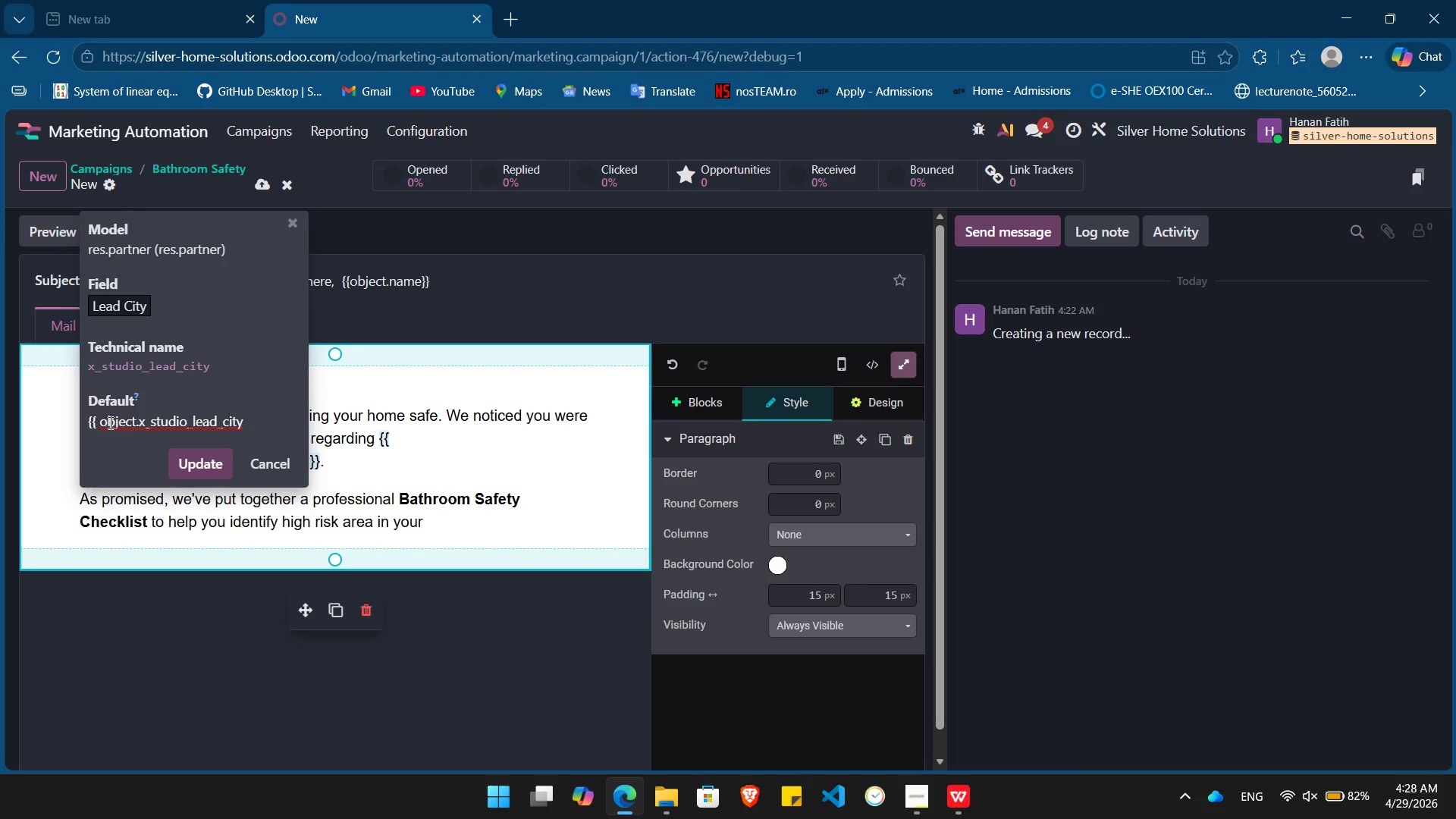 
key(Space)
 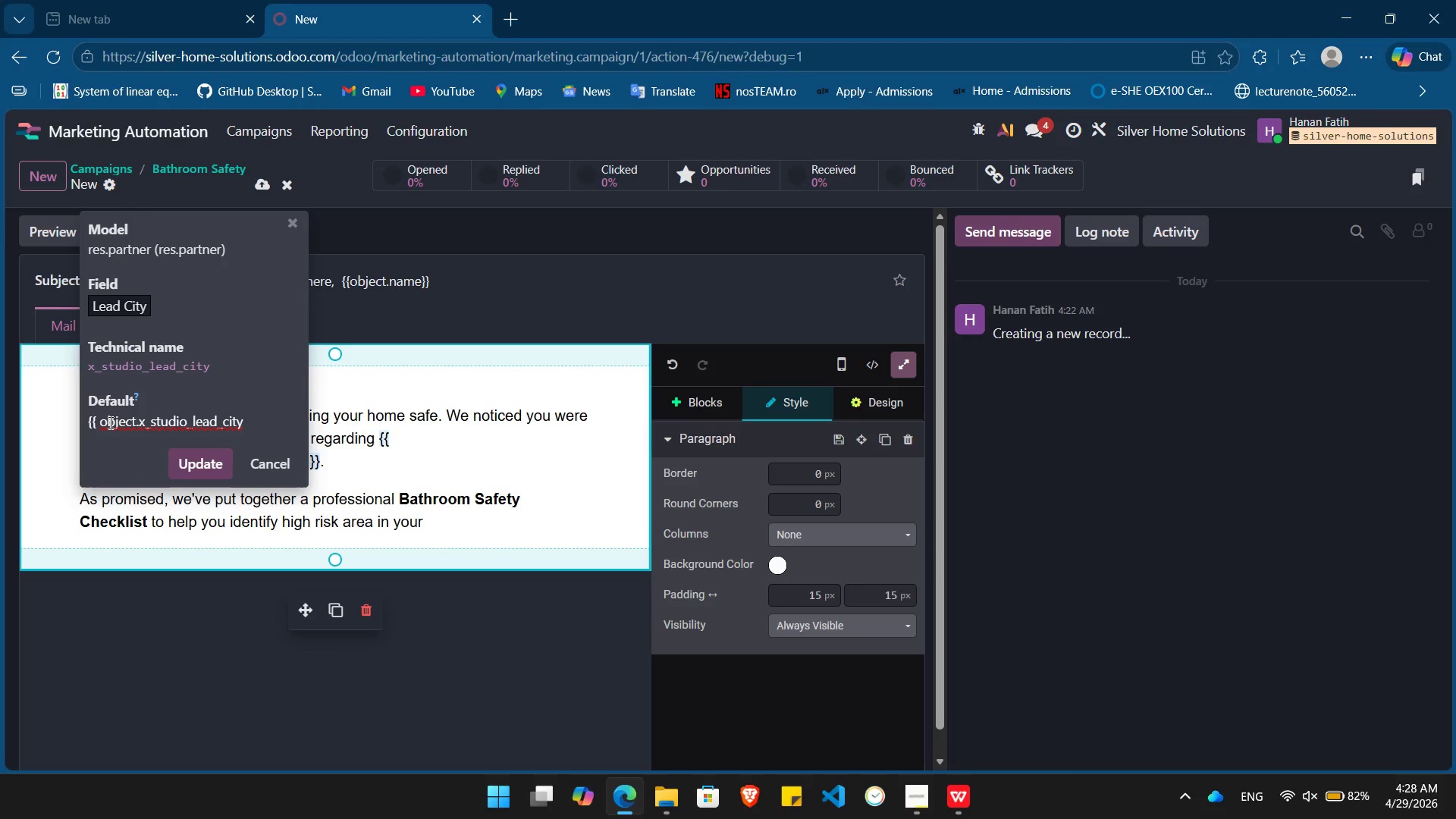 
key(Shift+BracketRight)
 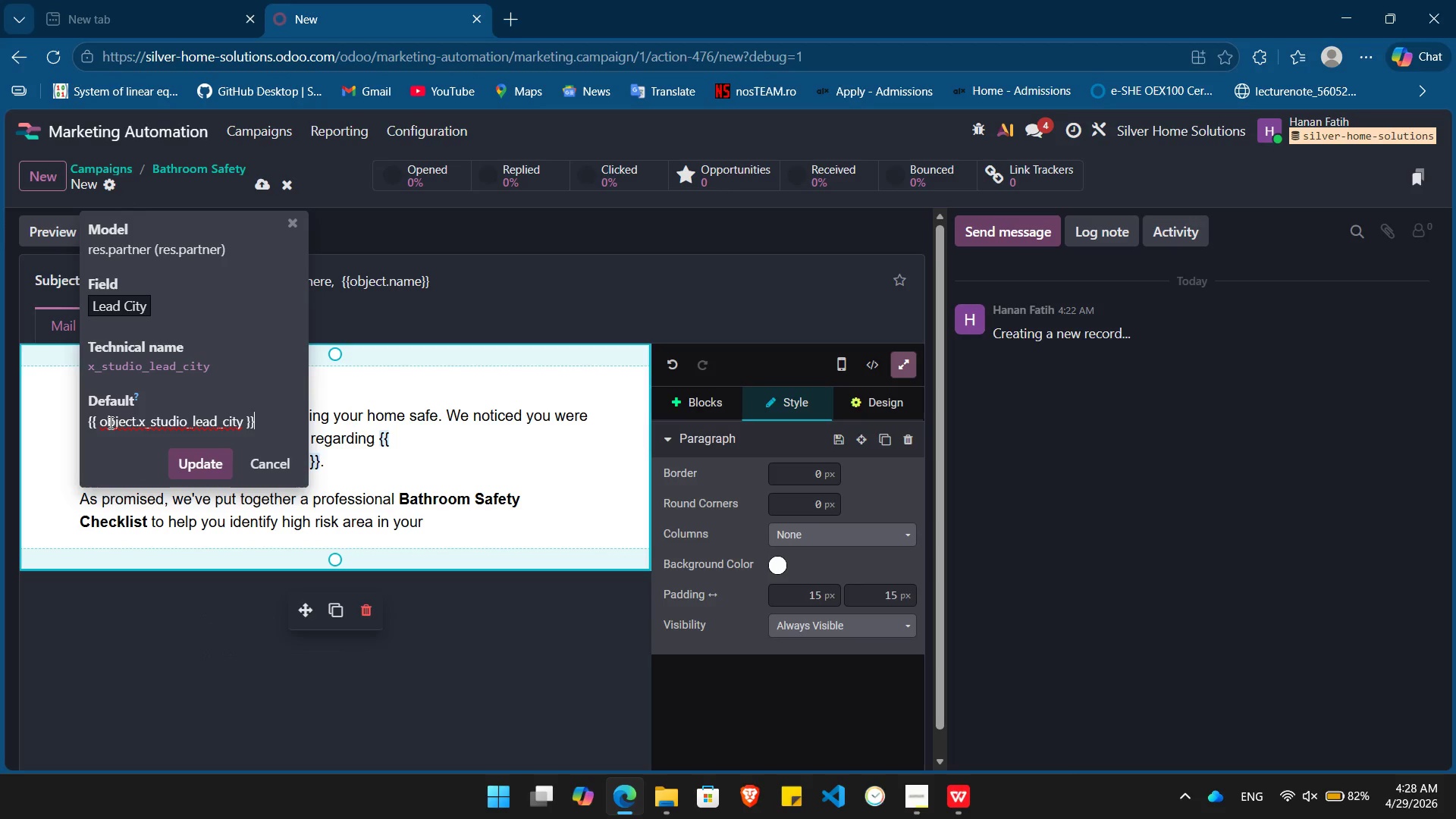 
key(Shift+BracketRight)
 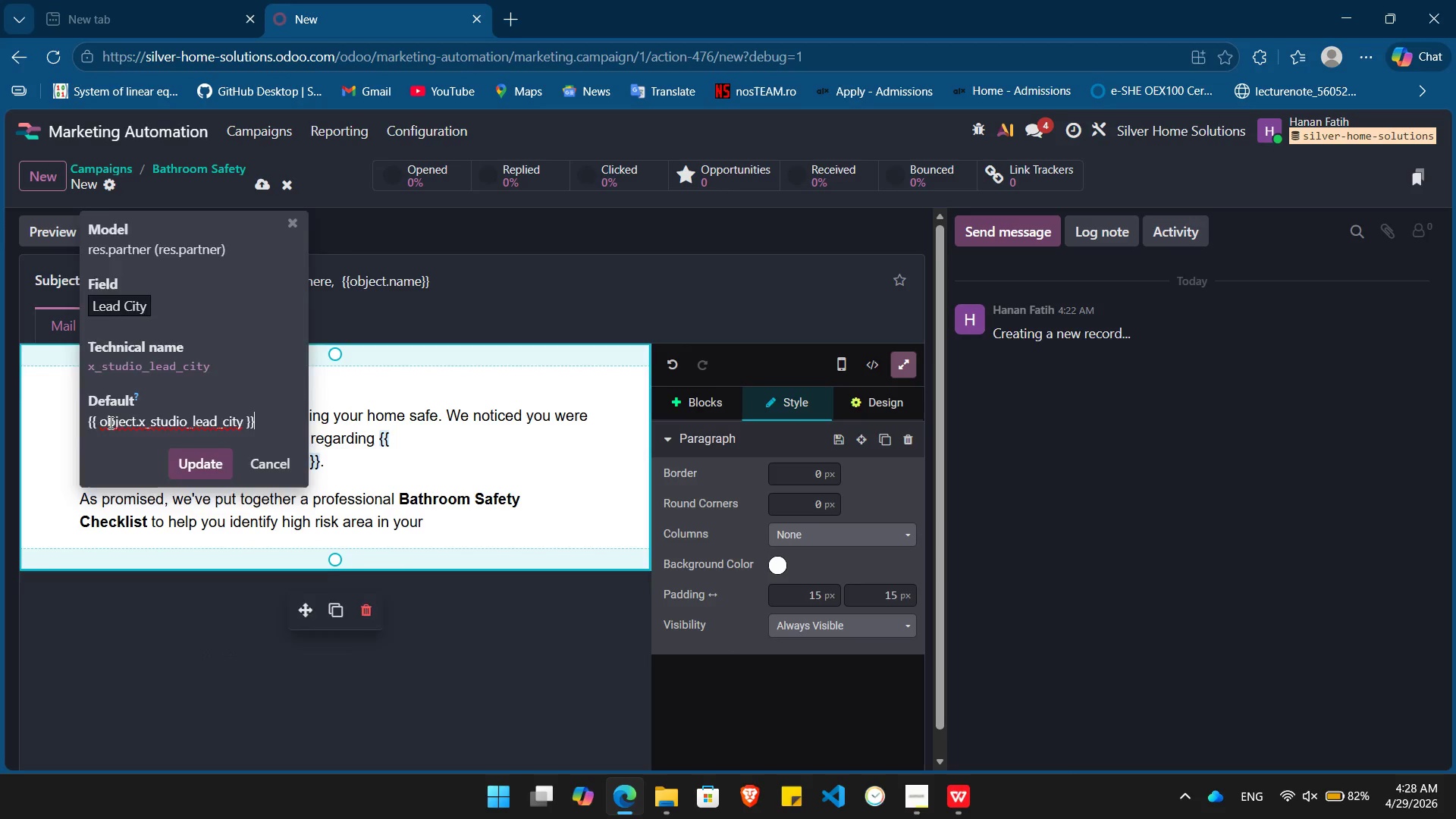 
key(Enter)
 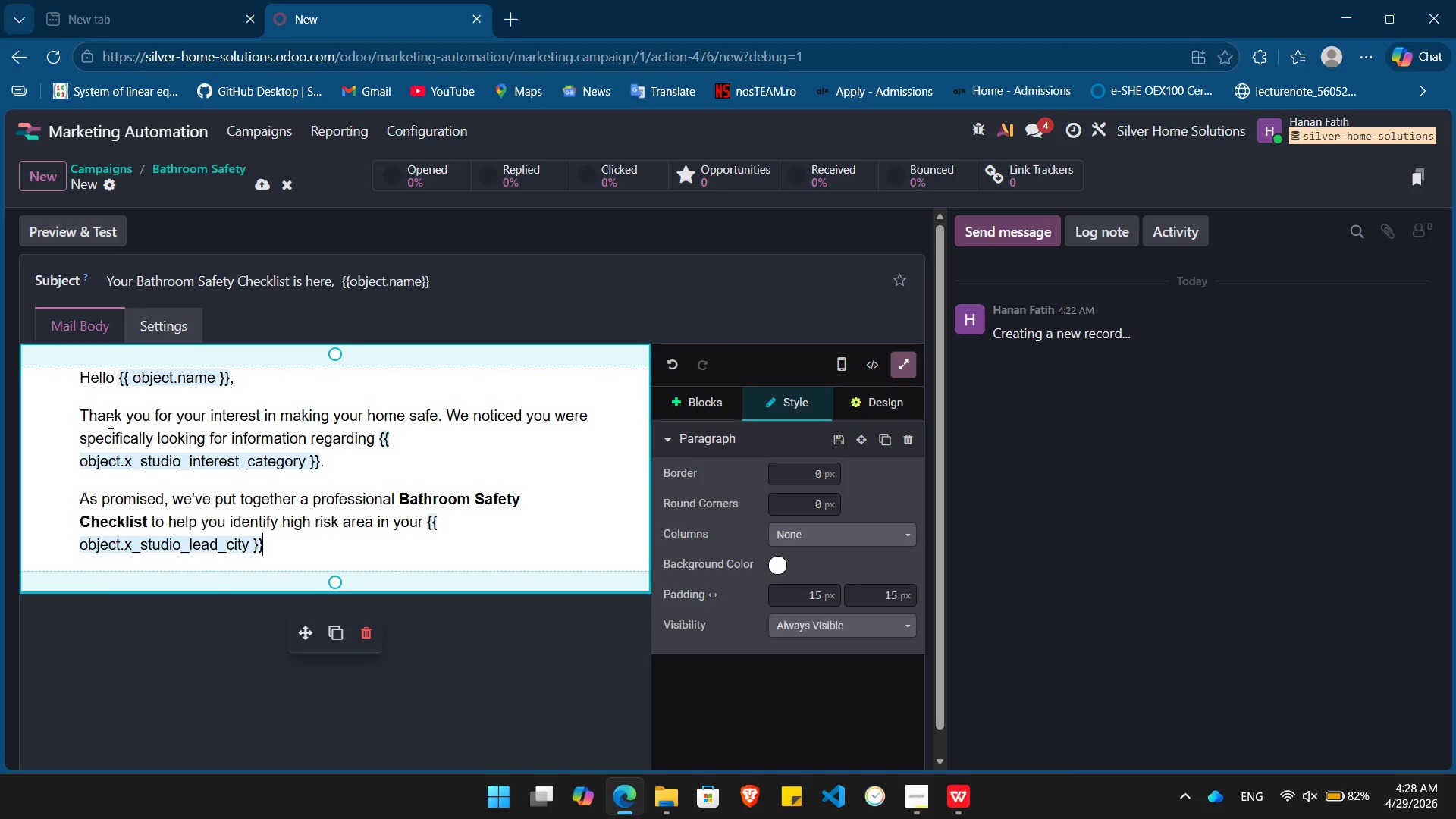 
wait(7.34)
 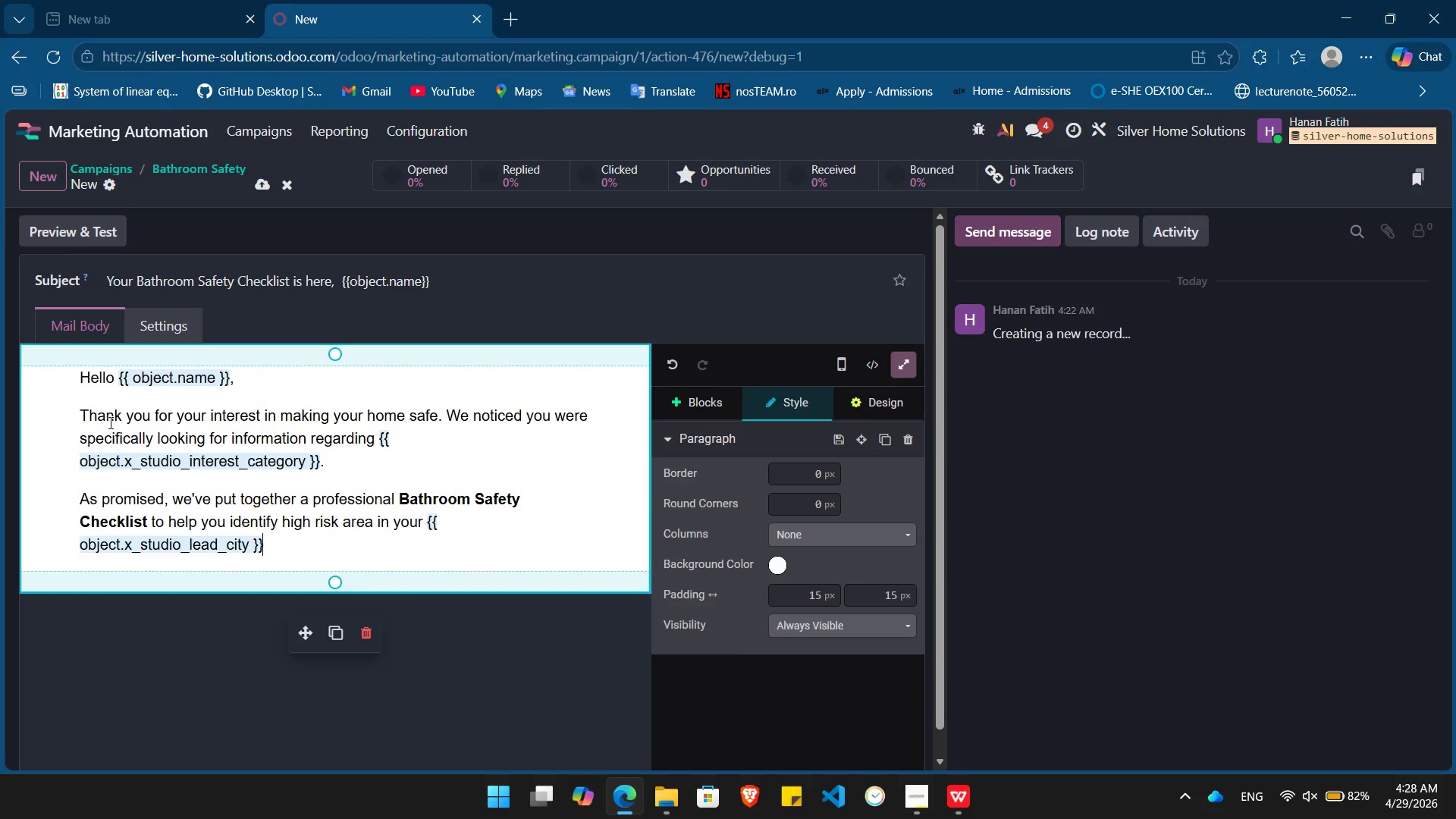 
type( ha)
key(Backspace)
type(ome. Whth)
key(Backspace)
key(Backspace)
type(ether it's a loose tile or mising support handle, catching these small issues early prevents )
 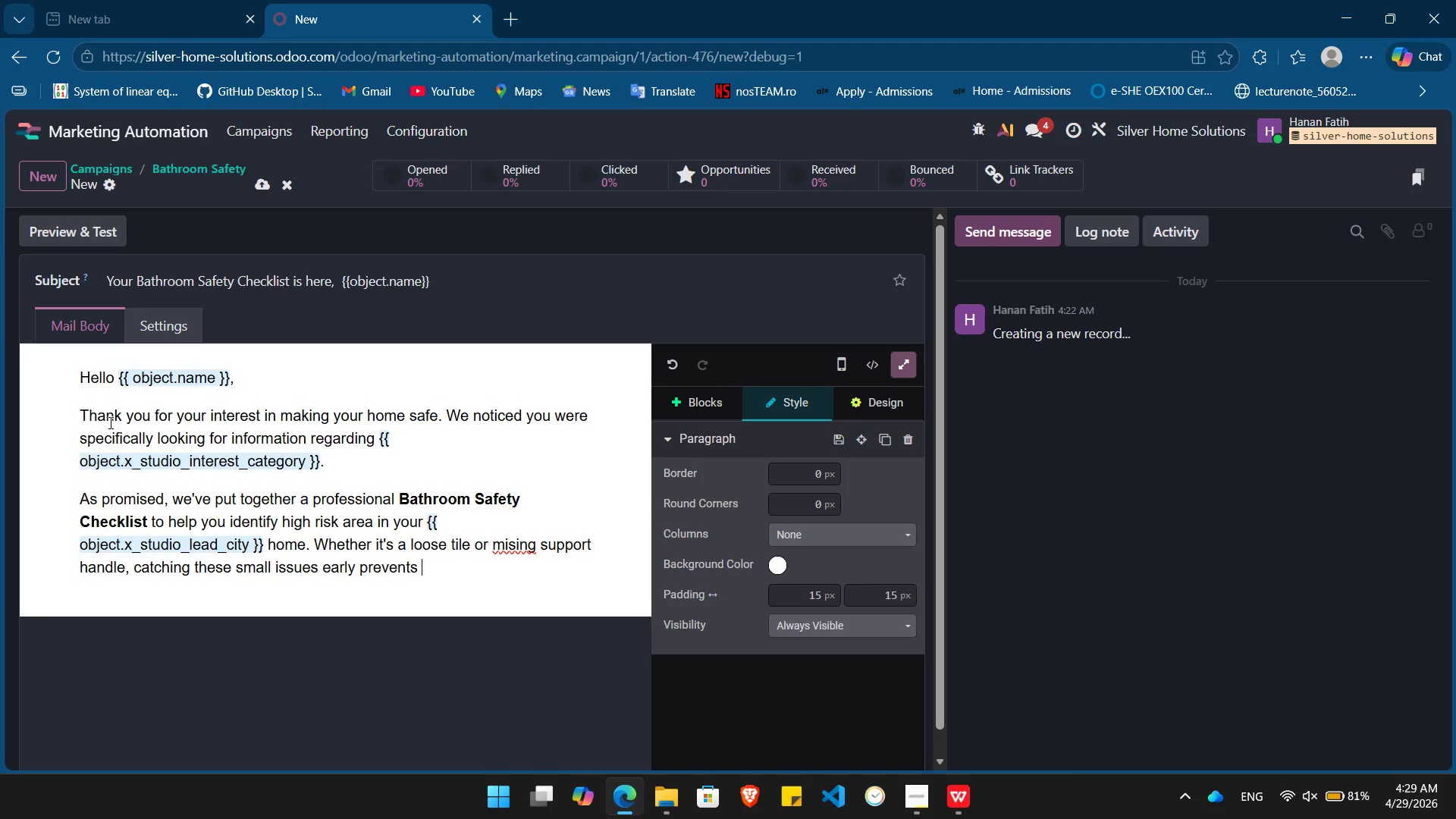 
type(life changing accidents.)
 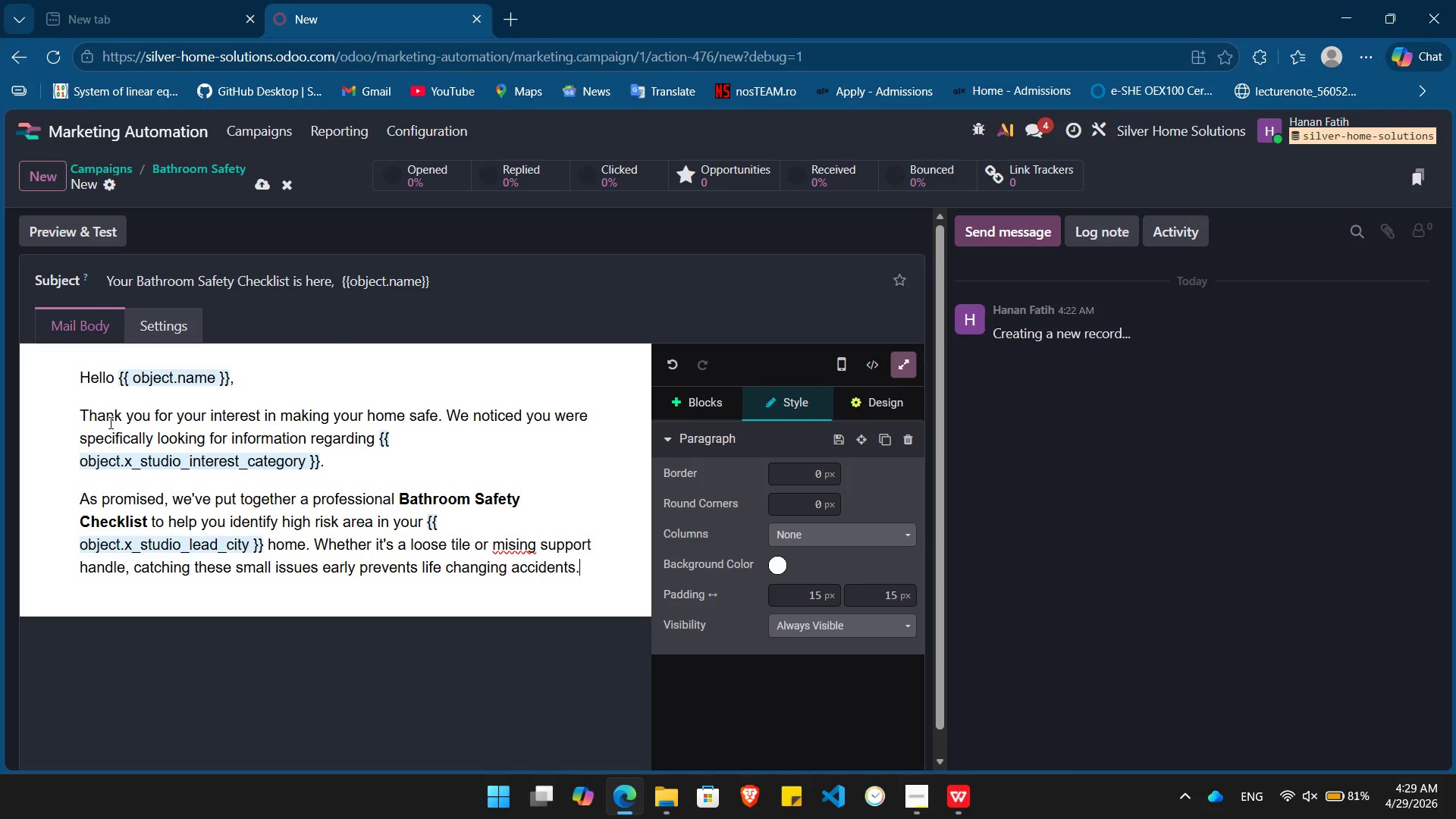 
key(ArrowUp)
 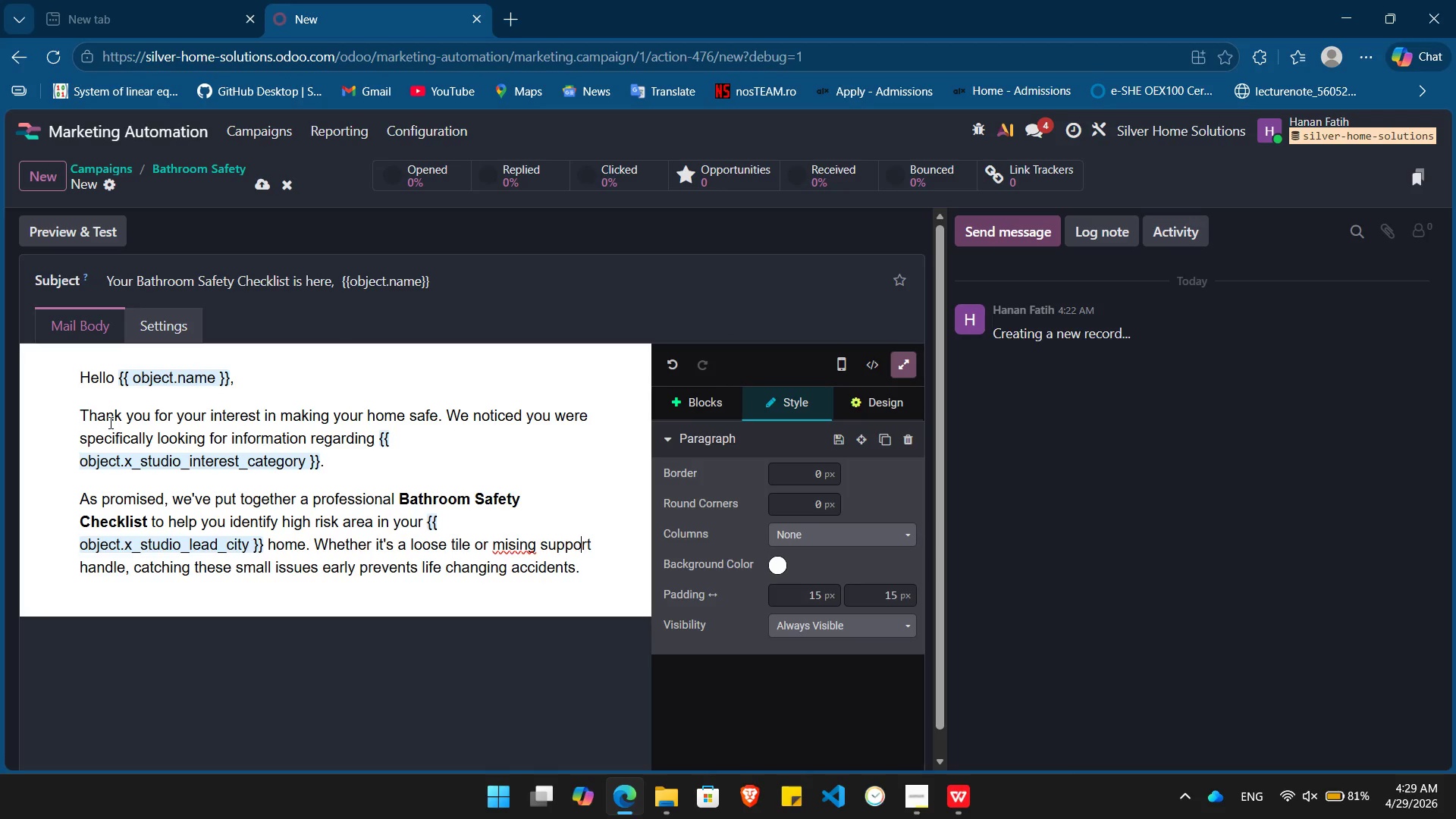 
key(ArrowLeft)
 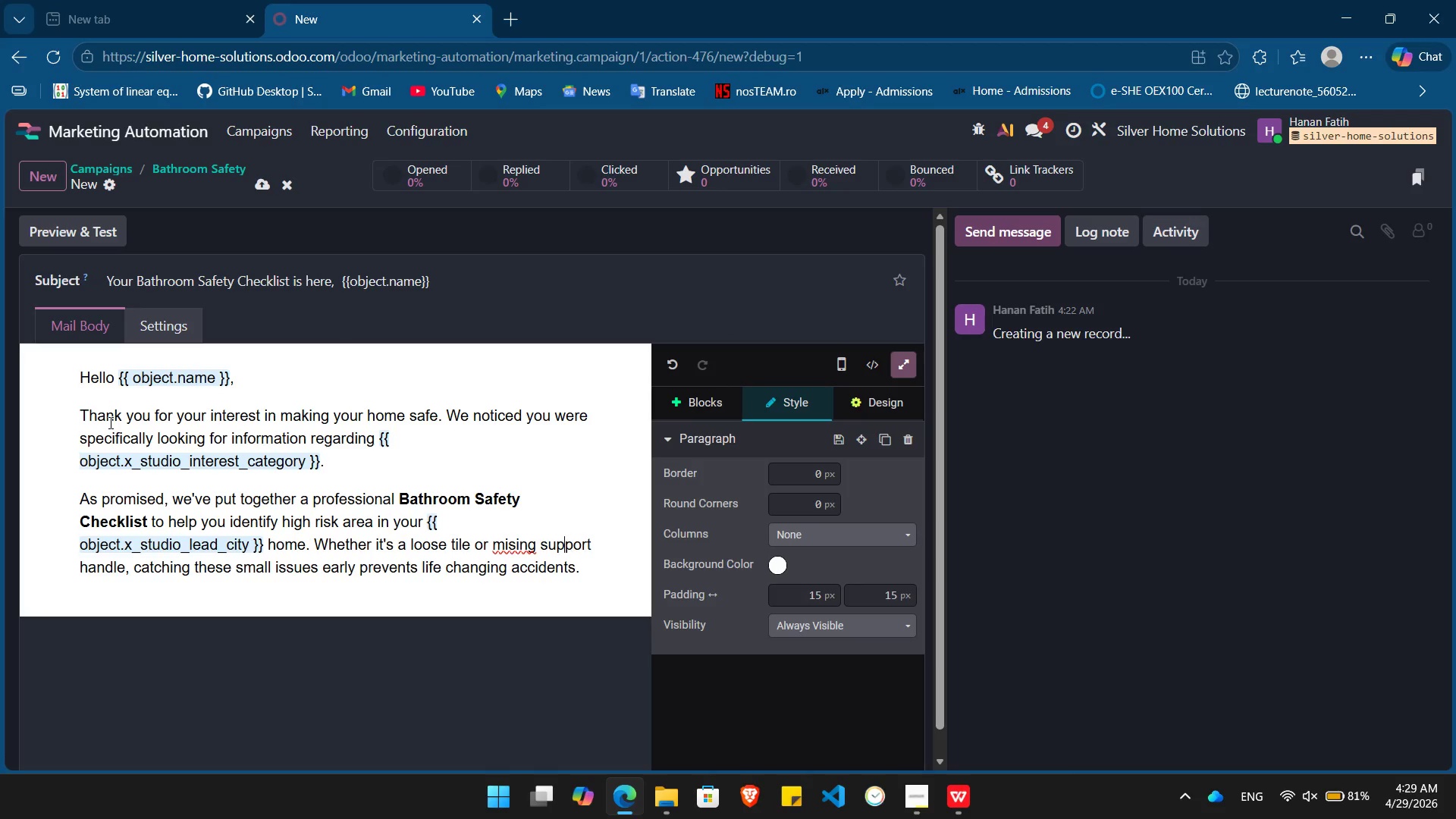 
key(ArrowLeft)
 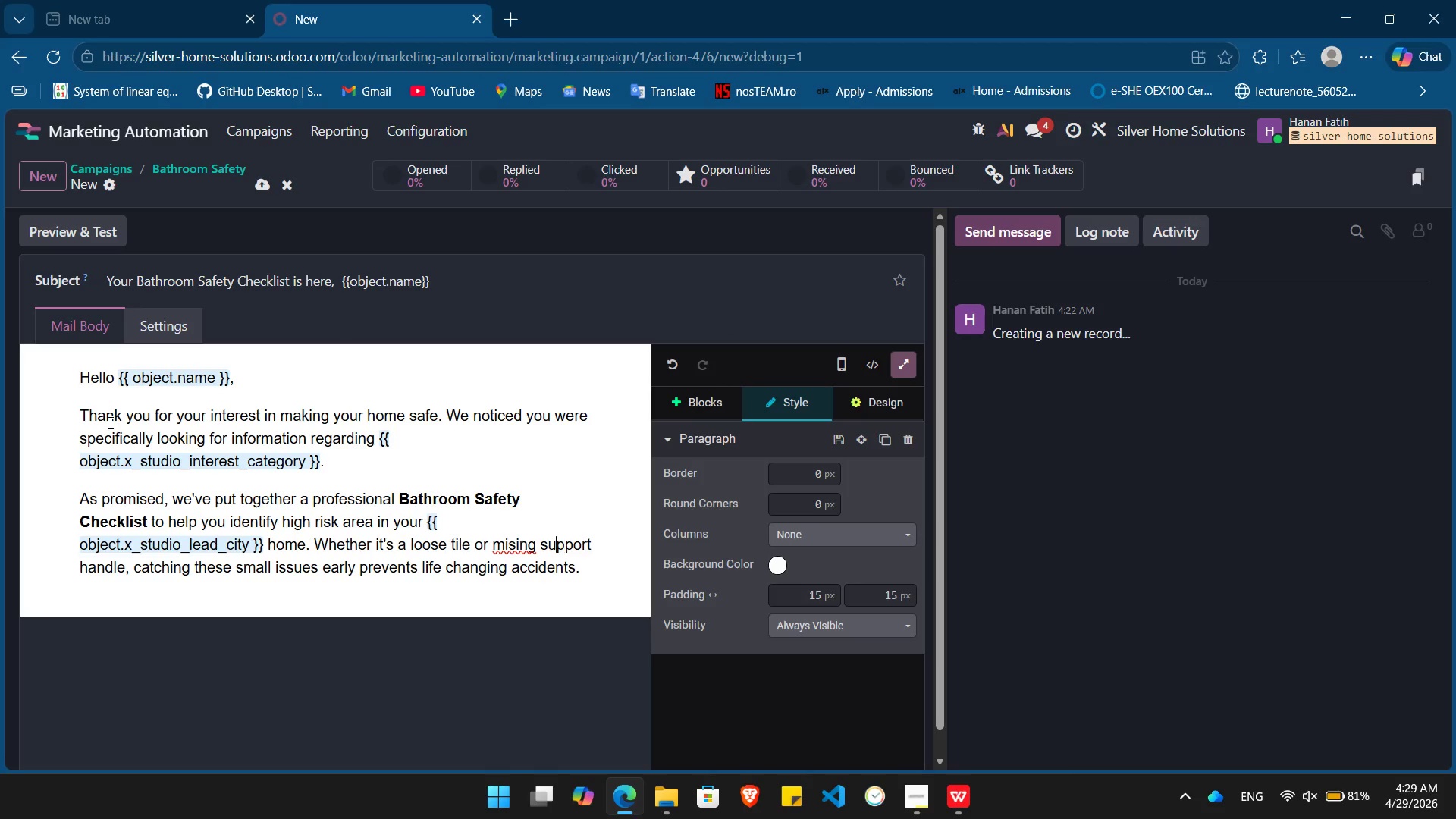 
key(ArrowLeft)
 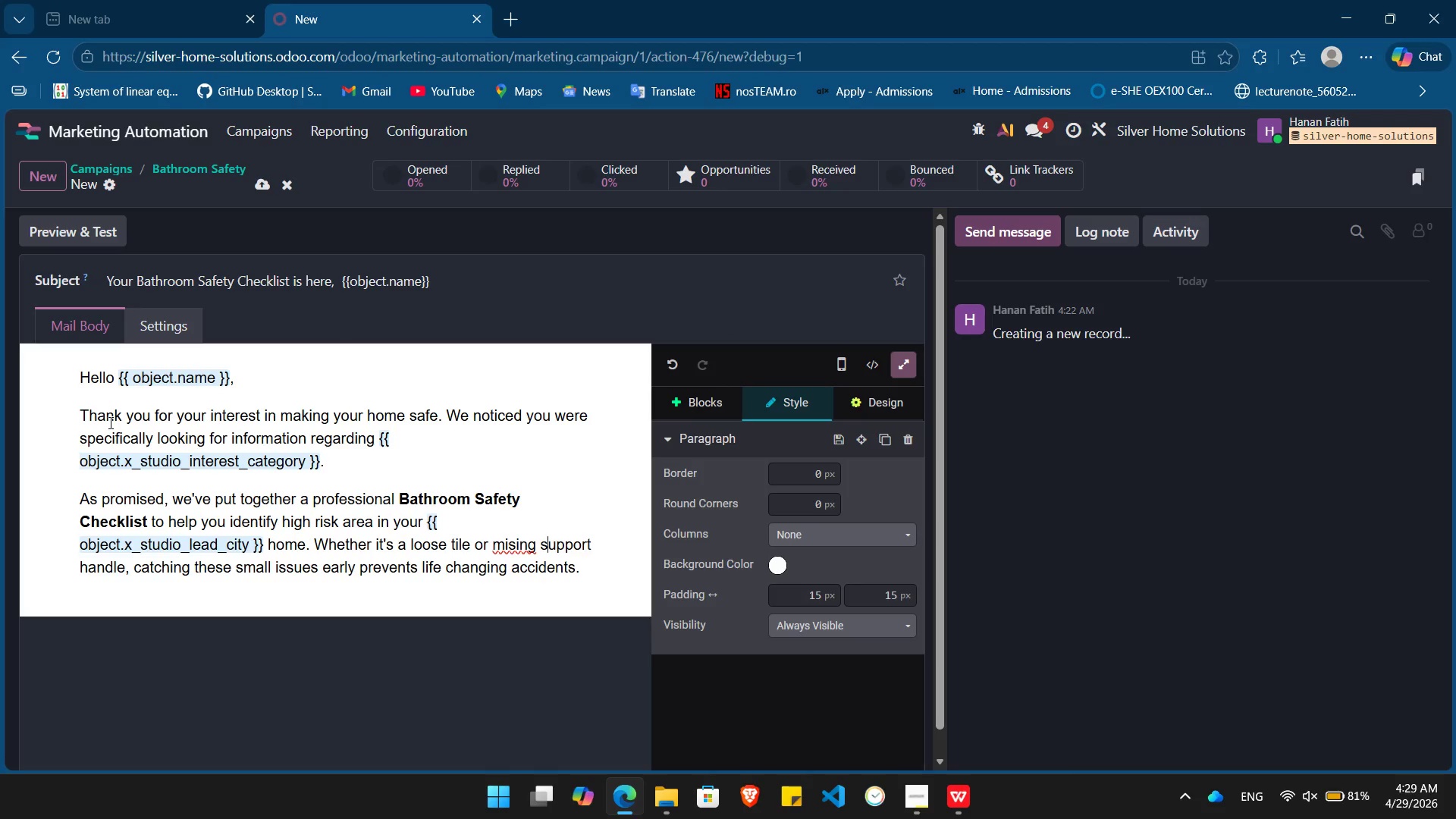 
key(ArrowLeft)
 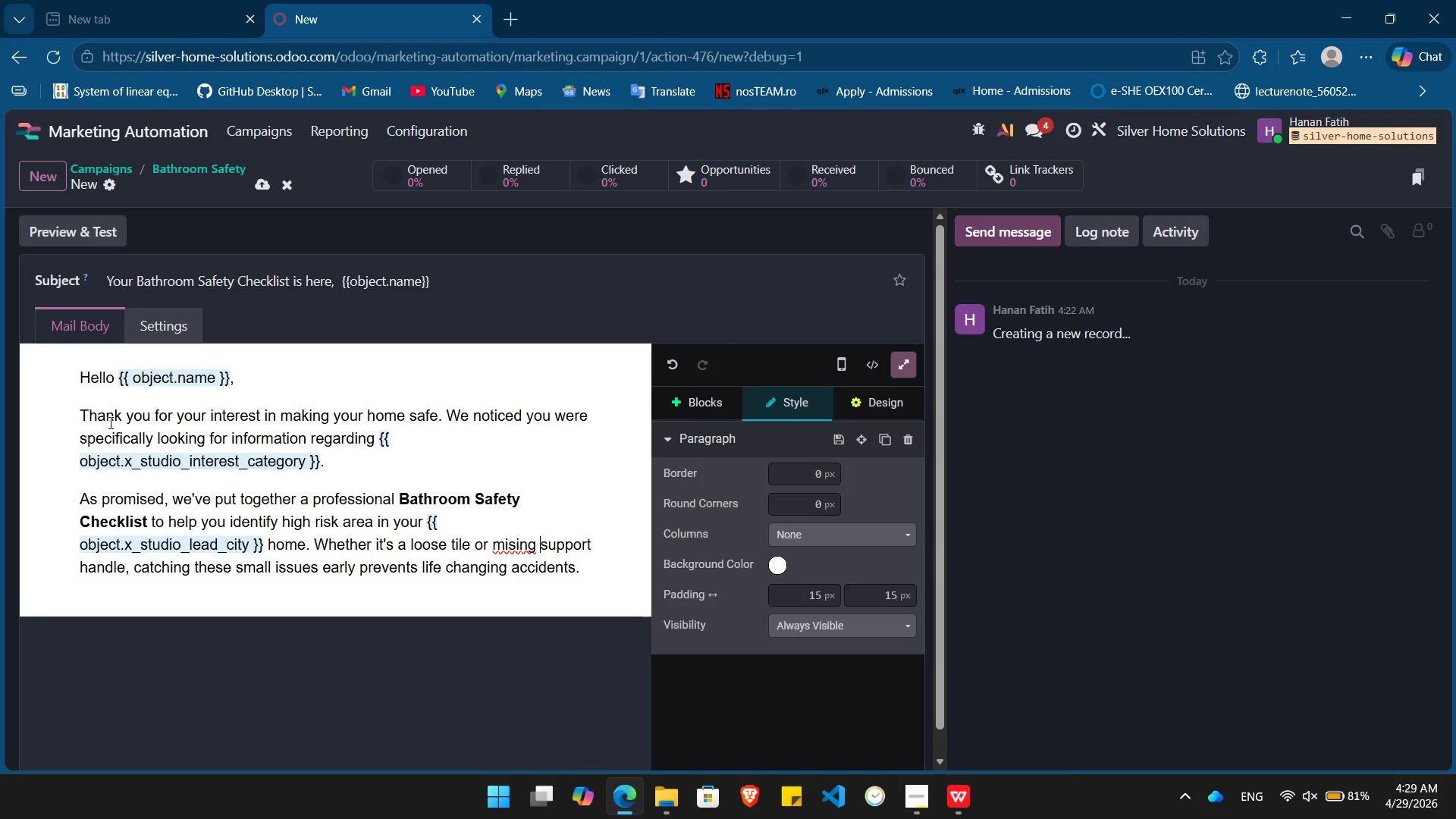 
key(ArrowLeft)
 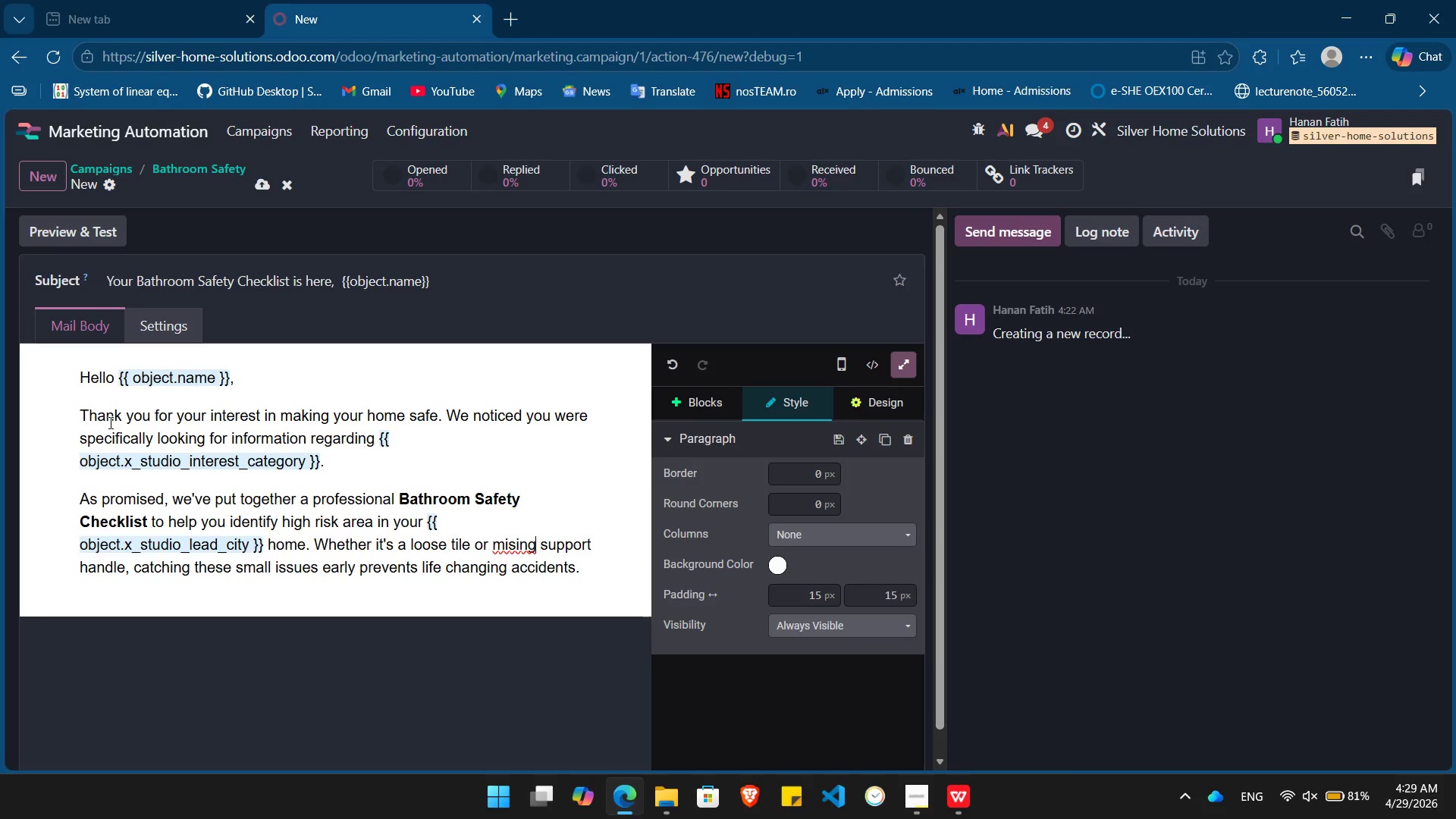 
key(ArrowLeft)
 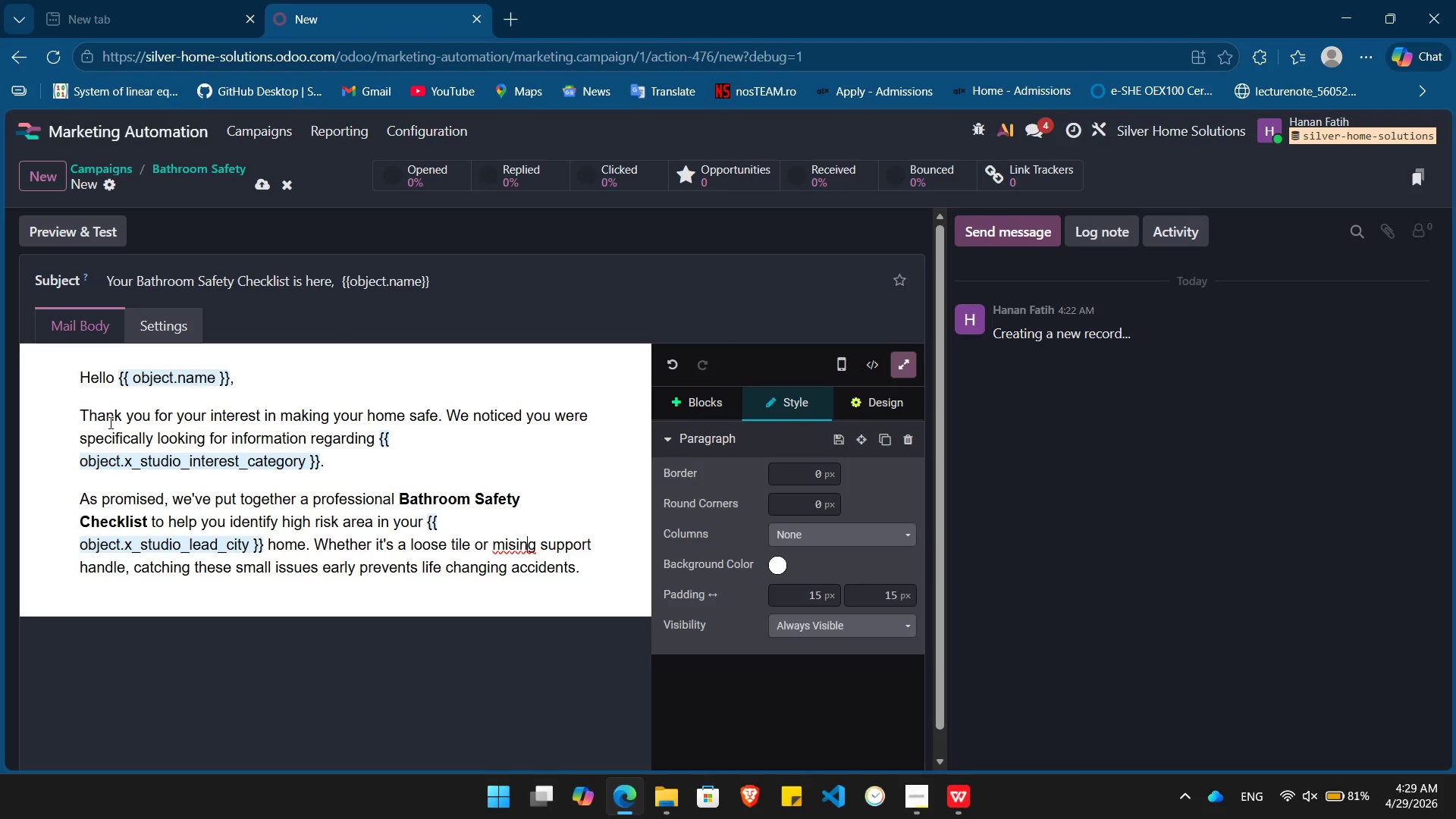 
key(ArrowLeft)
 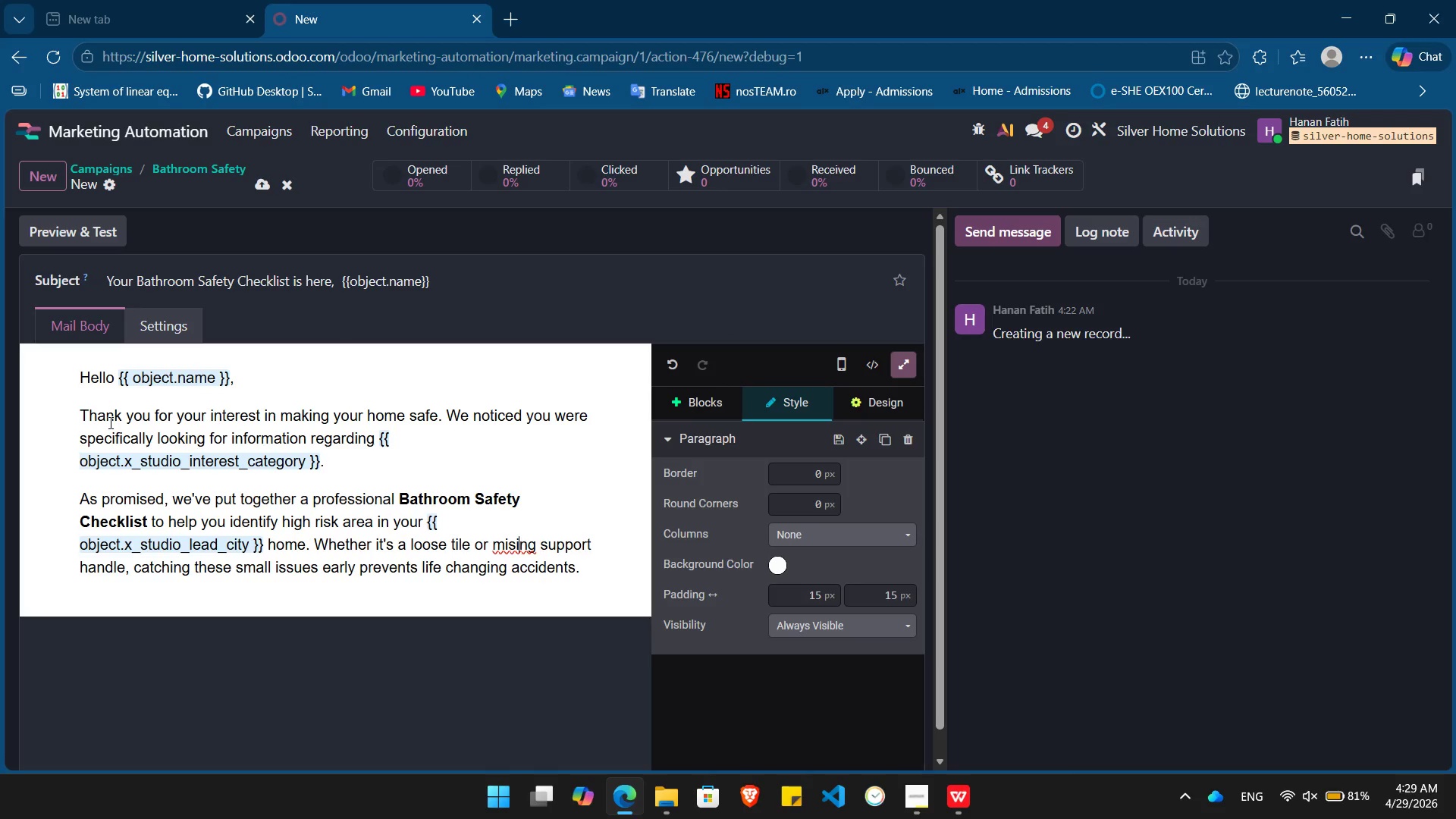 
key(ArrowLeft)
 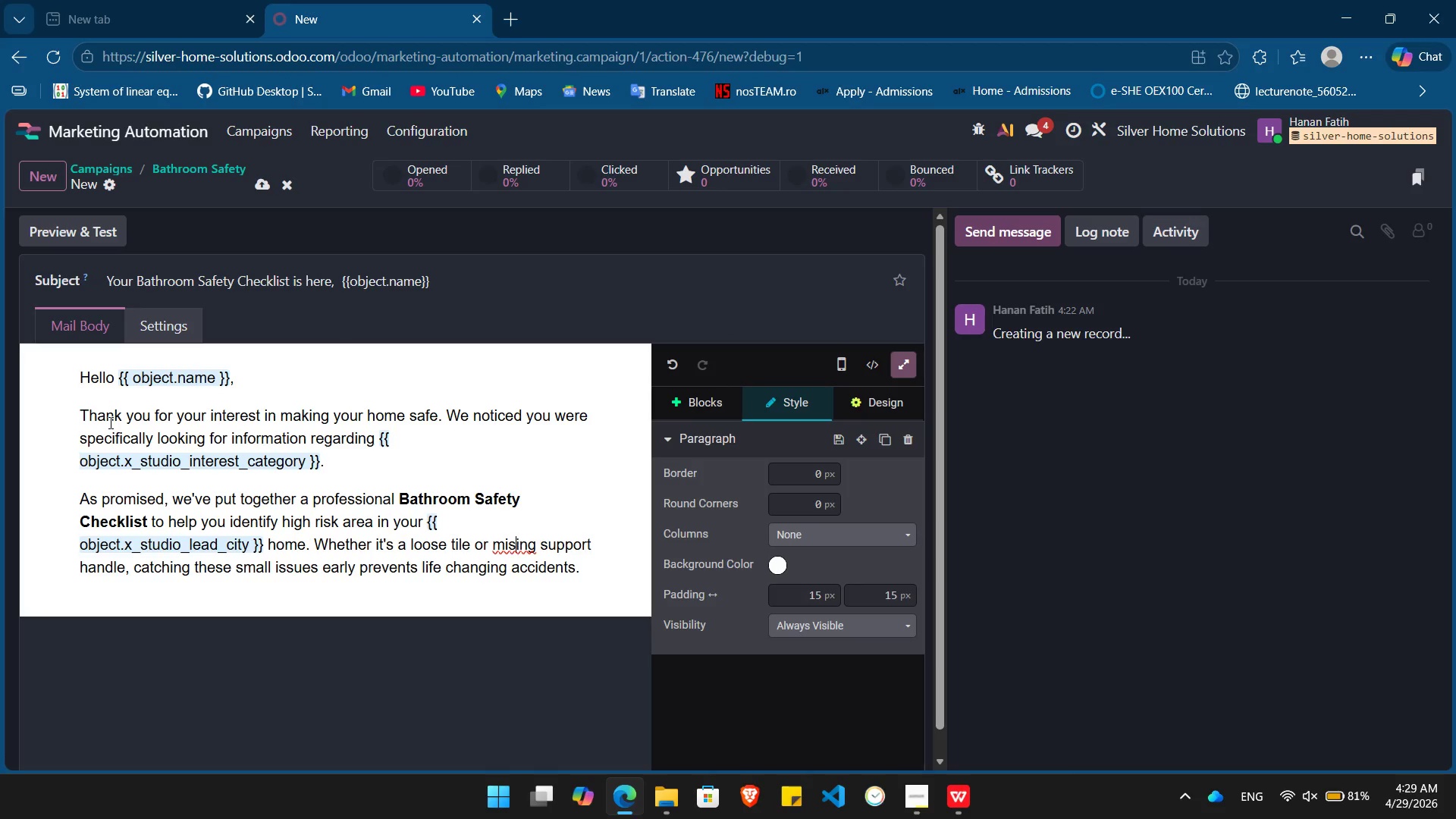 
key(ArrowLeft)
 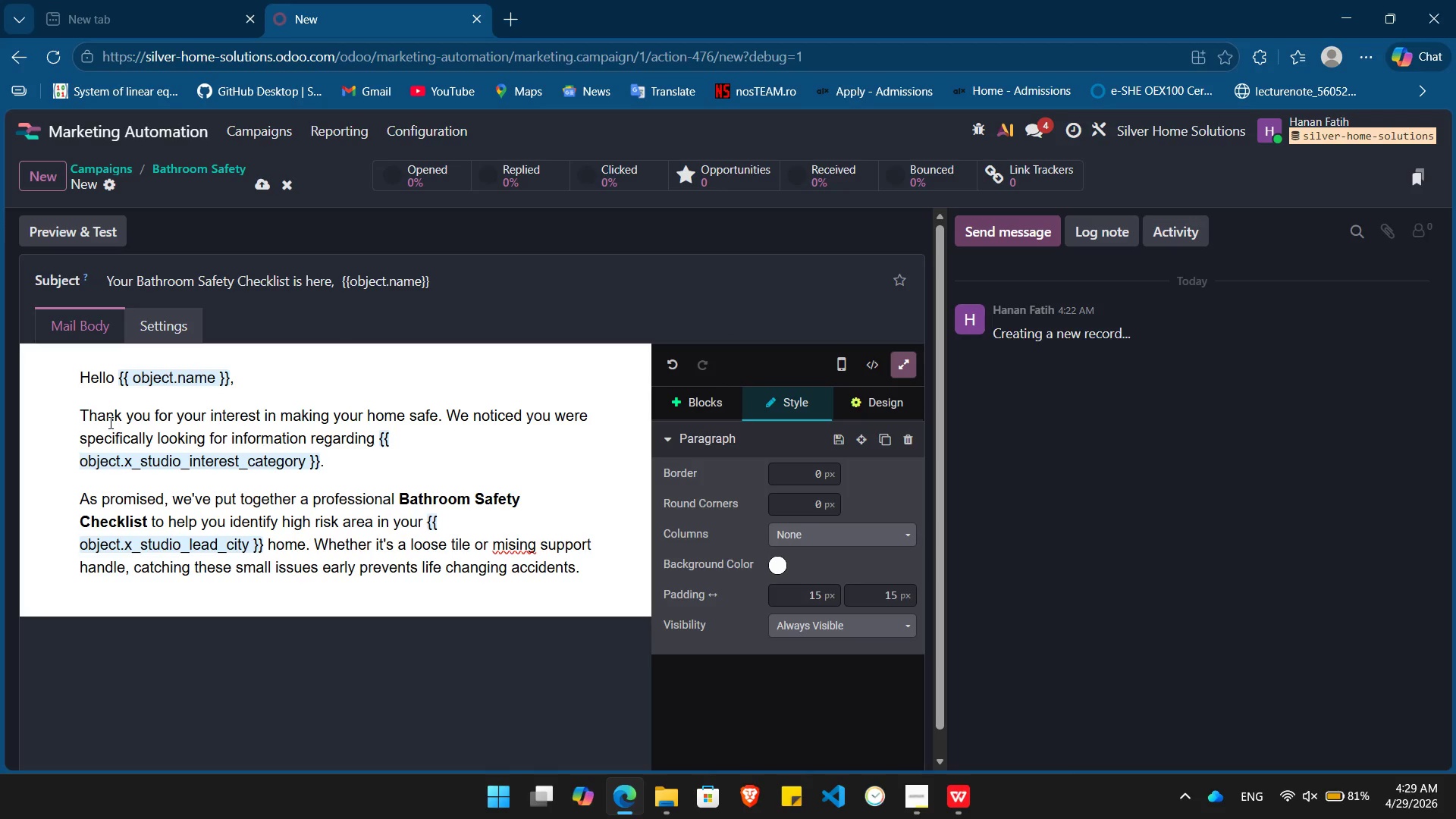 
key(S)
 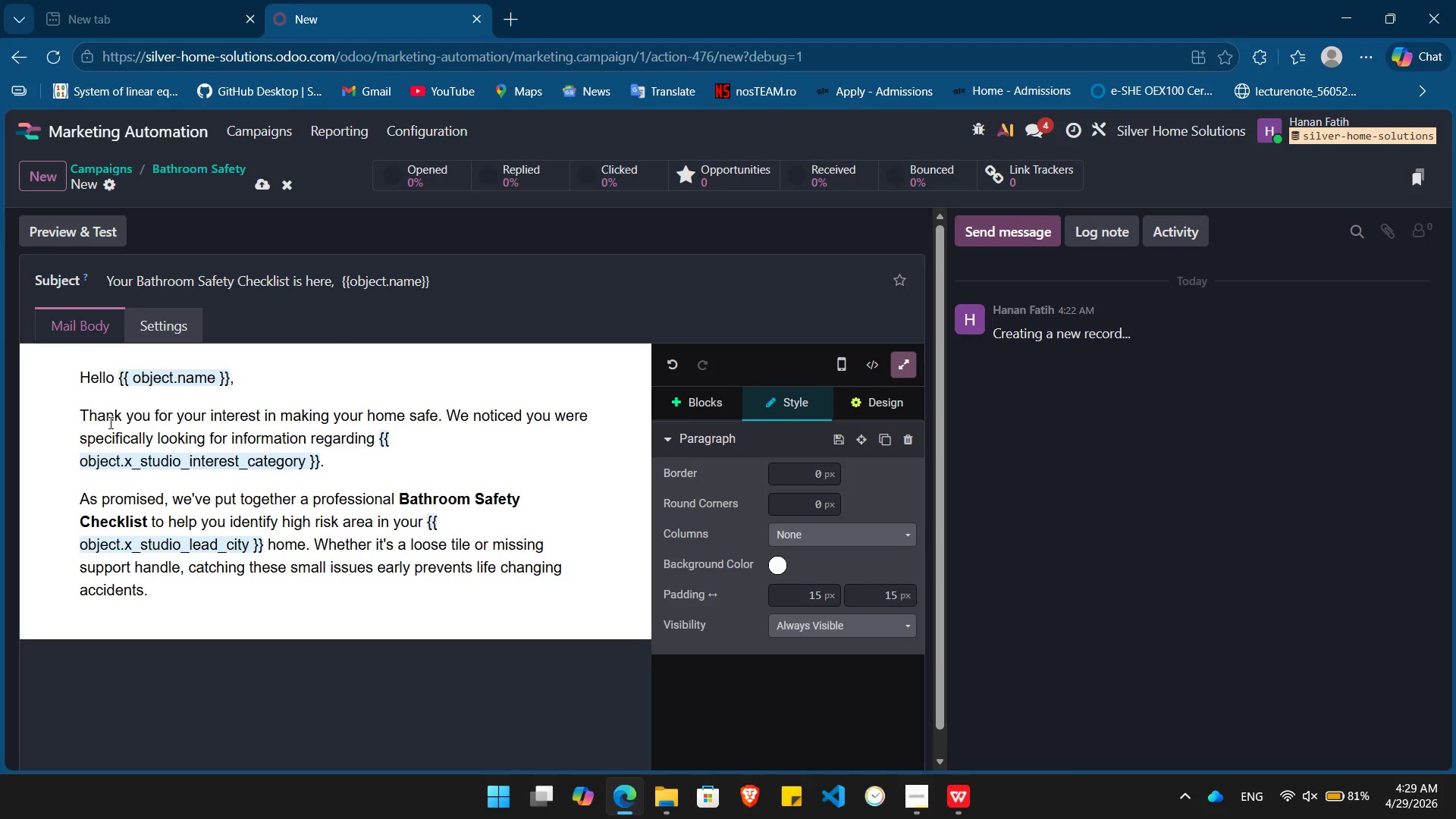 
key(ArrowDown)
 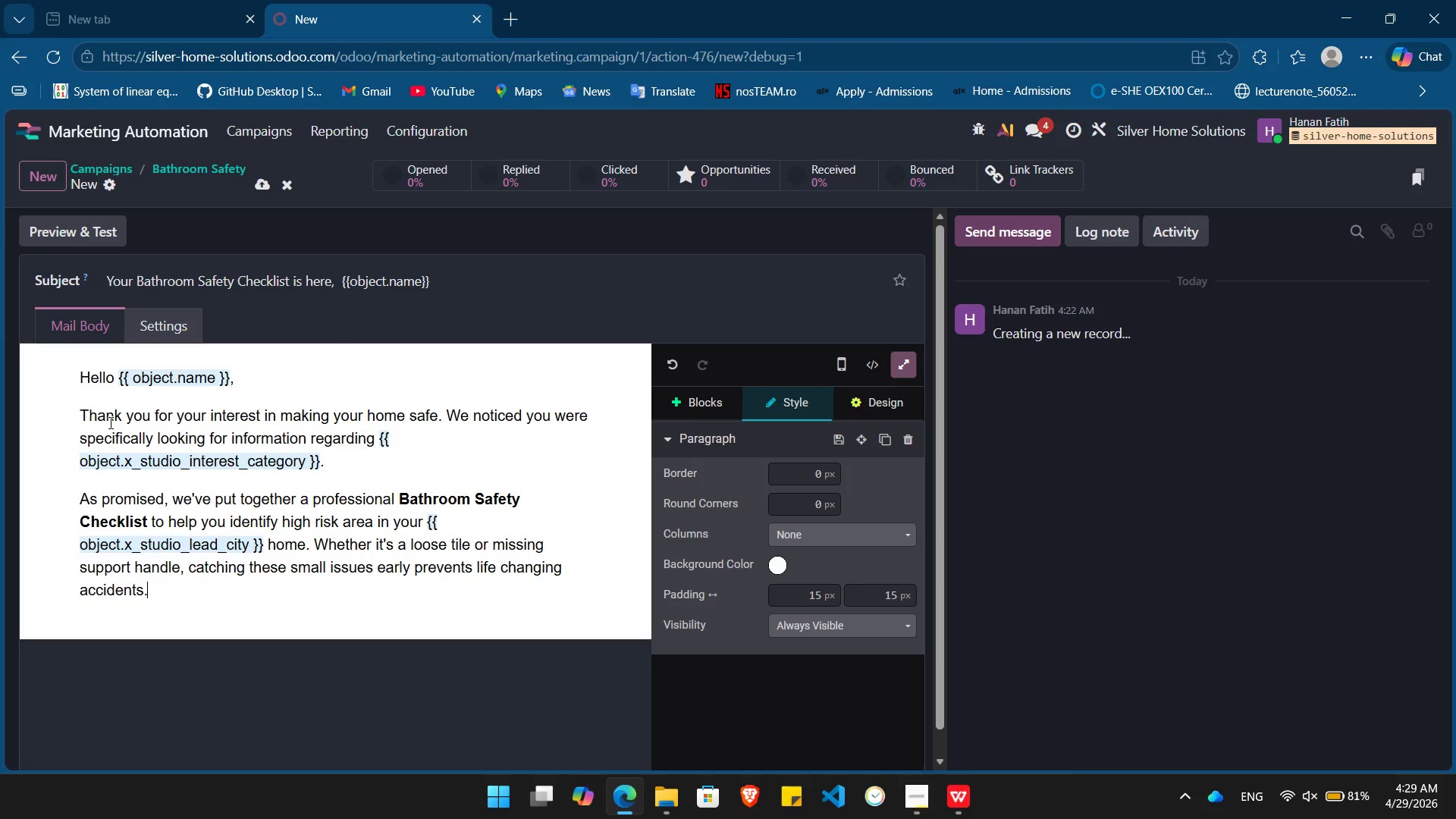 
key(ArrowDown)
 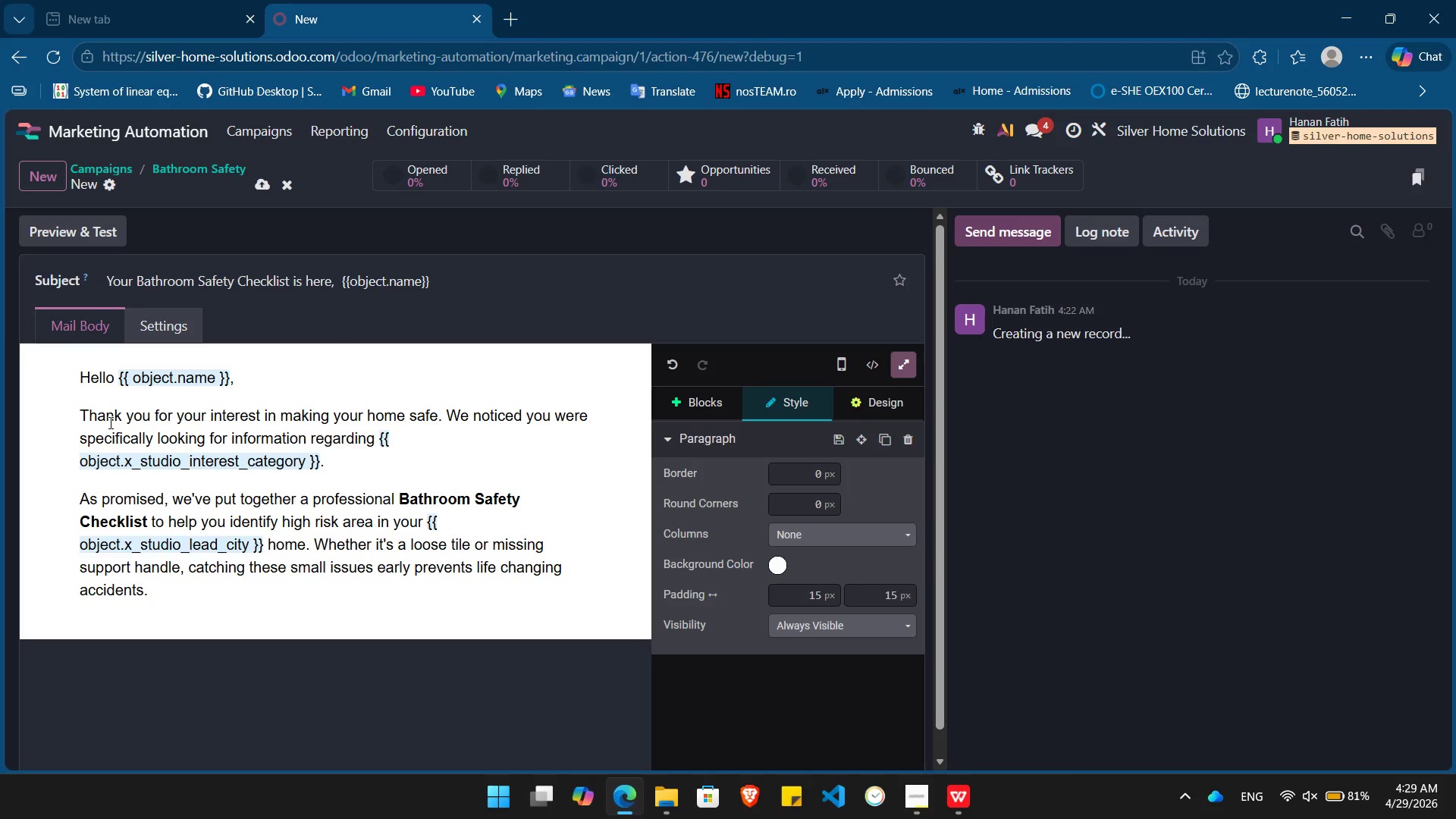 
key(ArrowDown)
 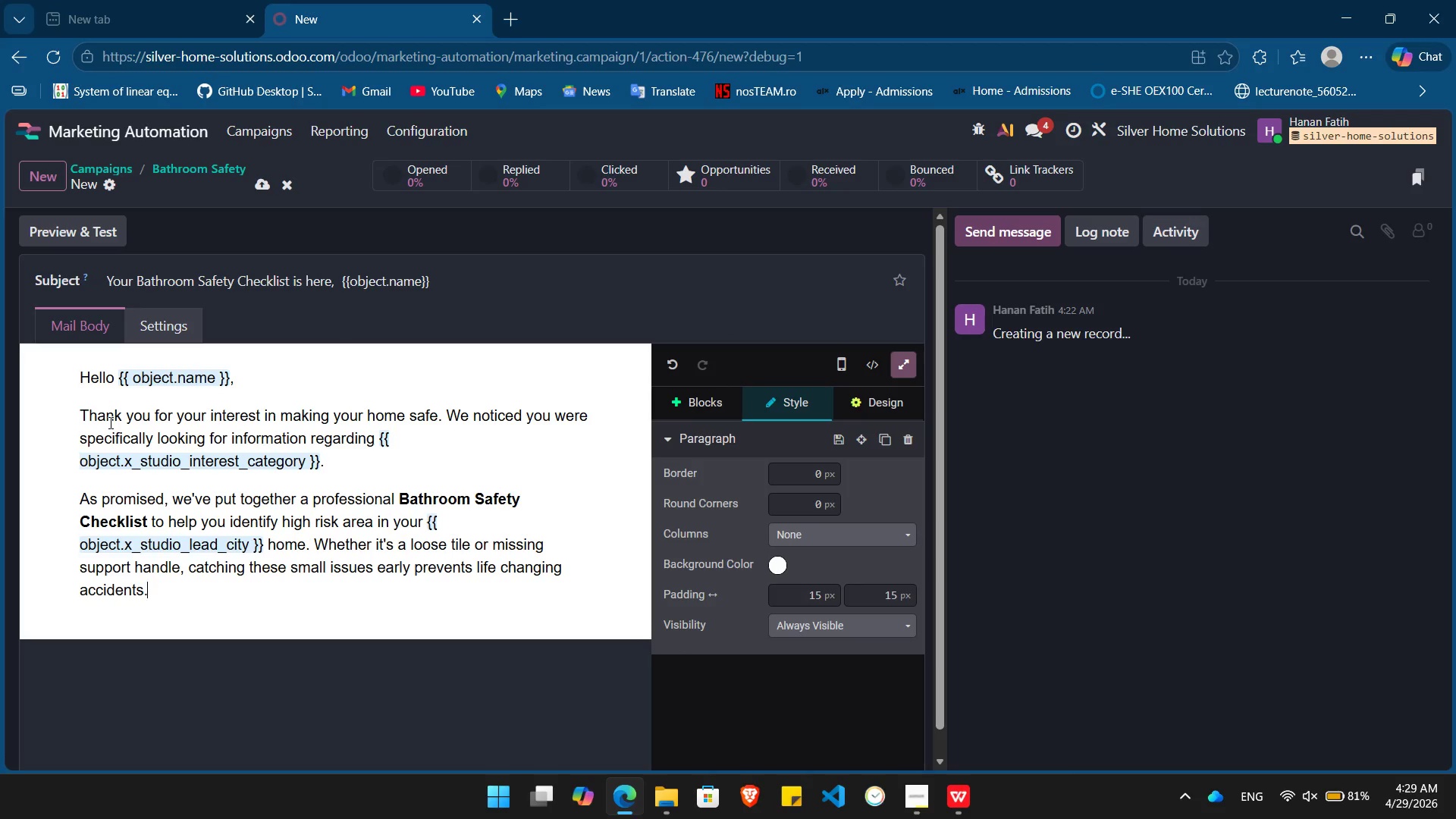 
key(Enter)
 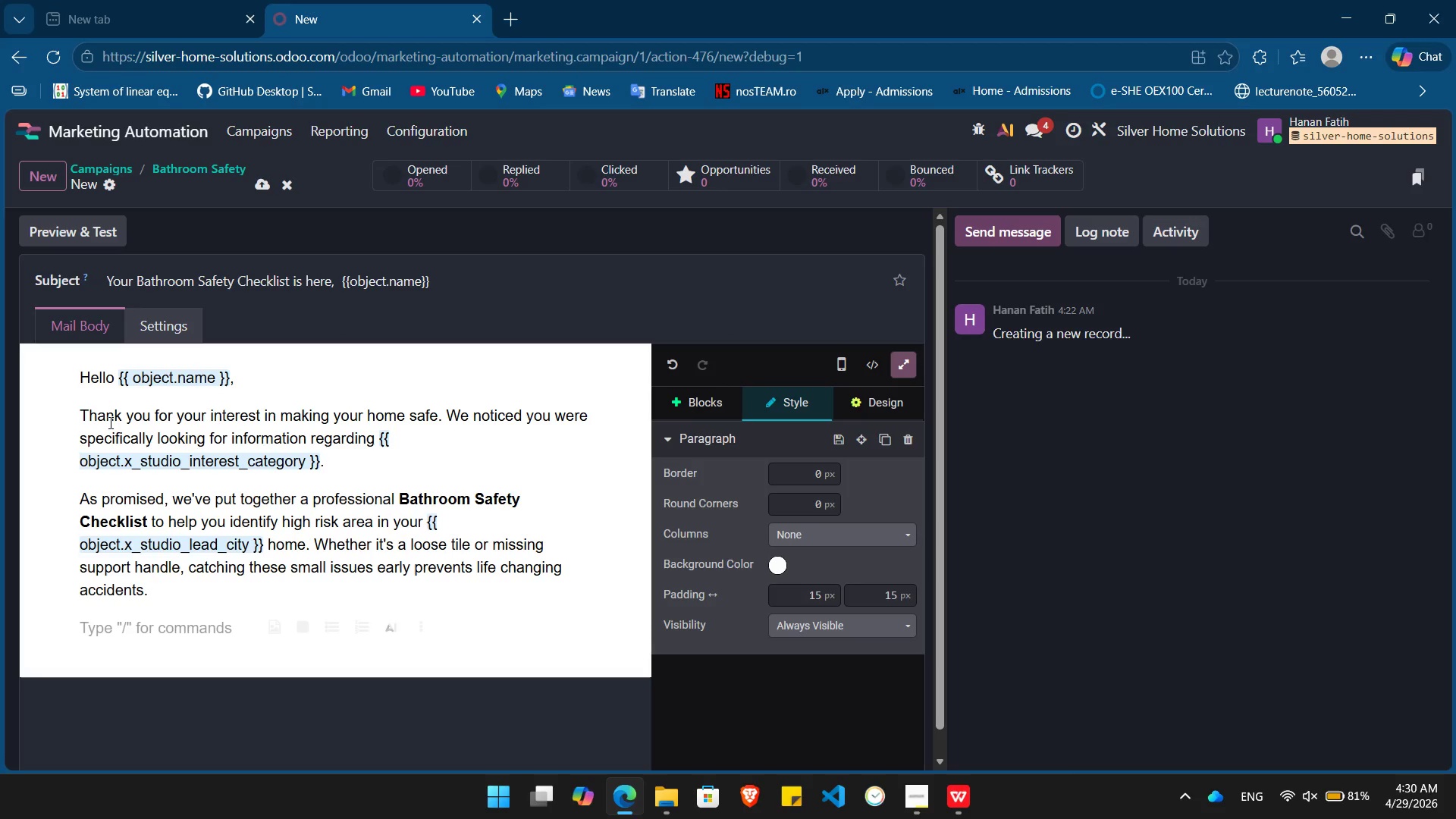 
type(/but)
 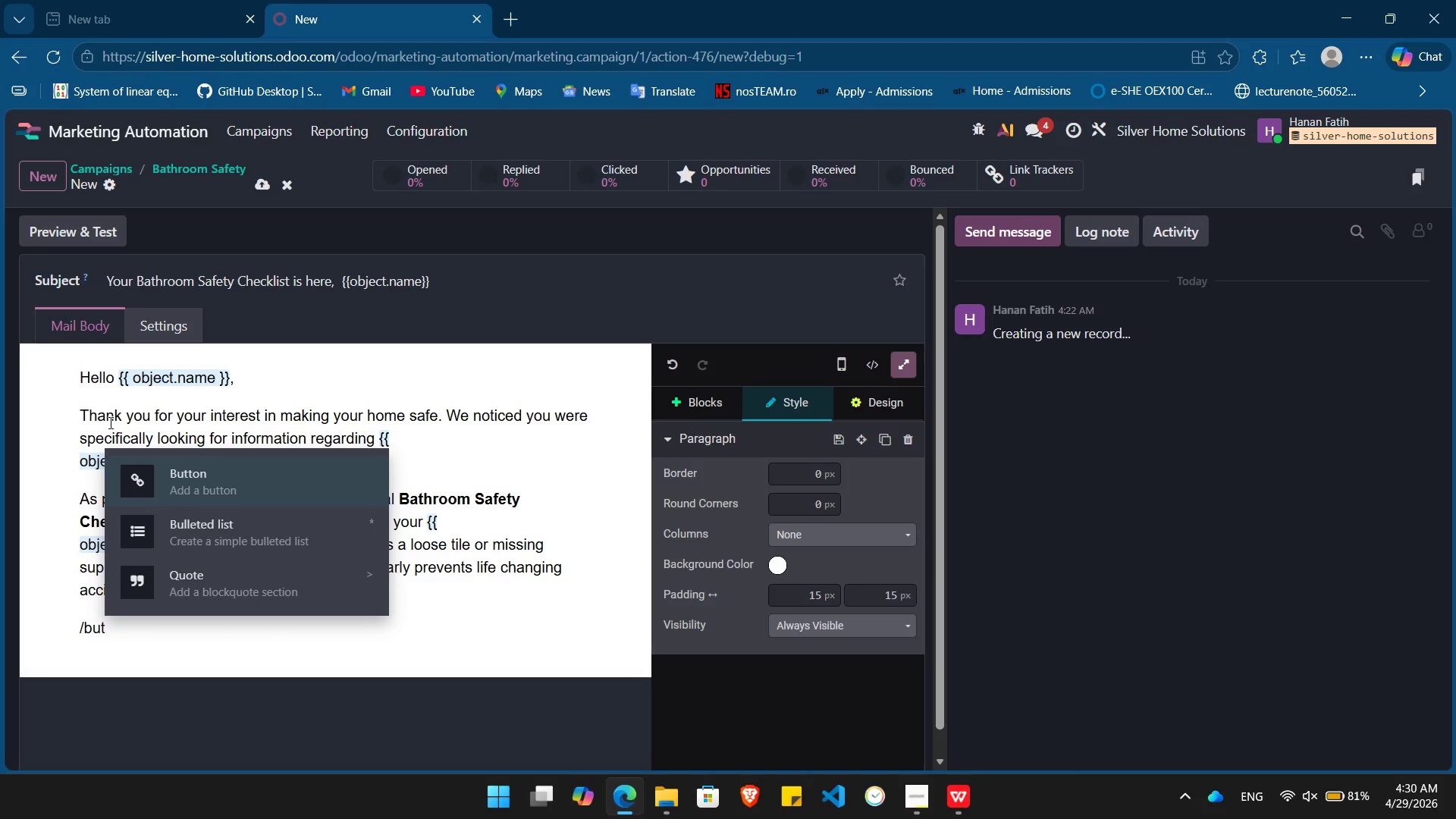 
key(Enter)
 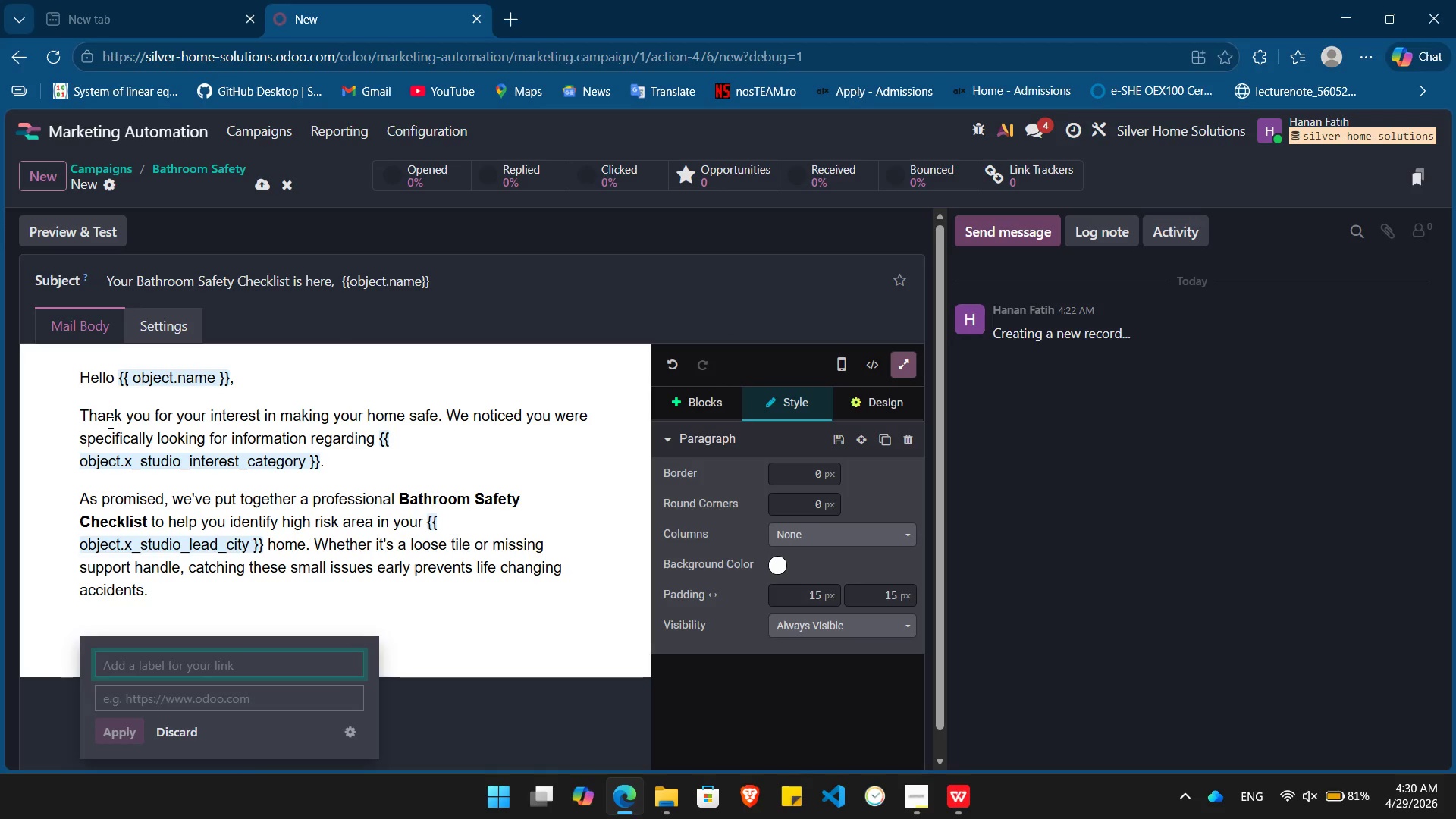 
type(Downlod My SAfety)
key(Backspace)
key(Backspace)
key(Backspace)
key(Backspace)
key(Backspace)
type(afety Checklist)
key(Tab)
type(ha)
 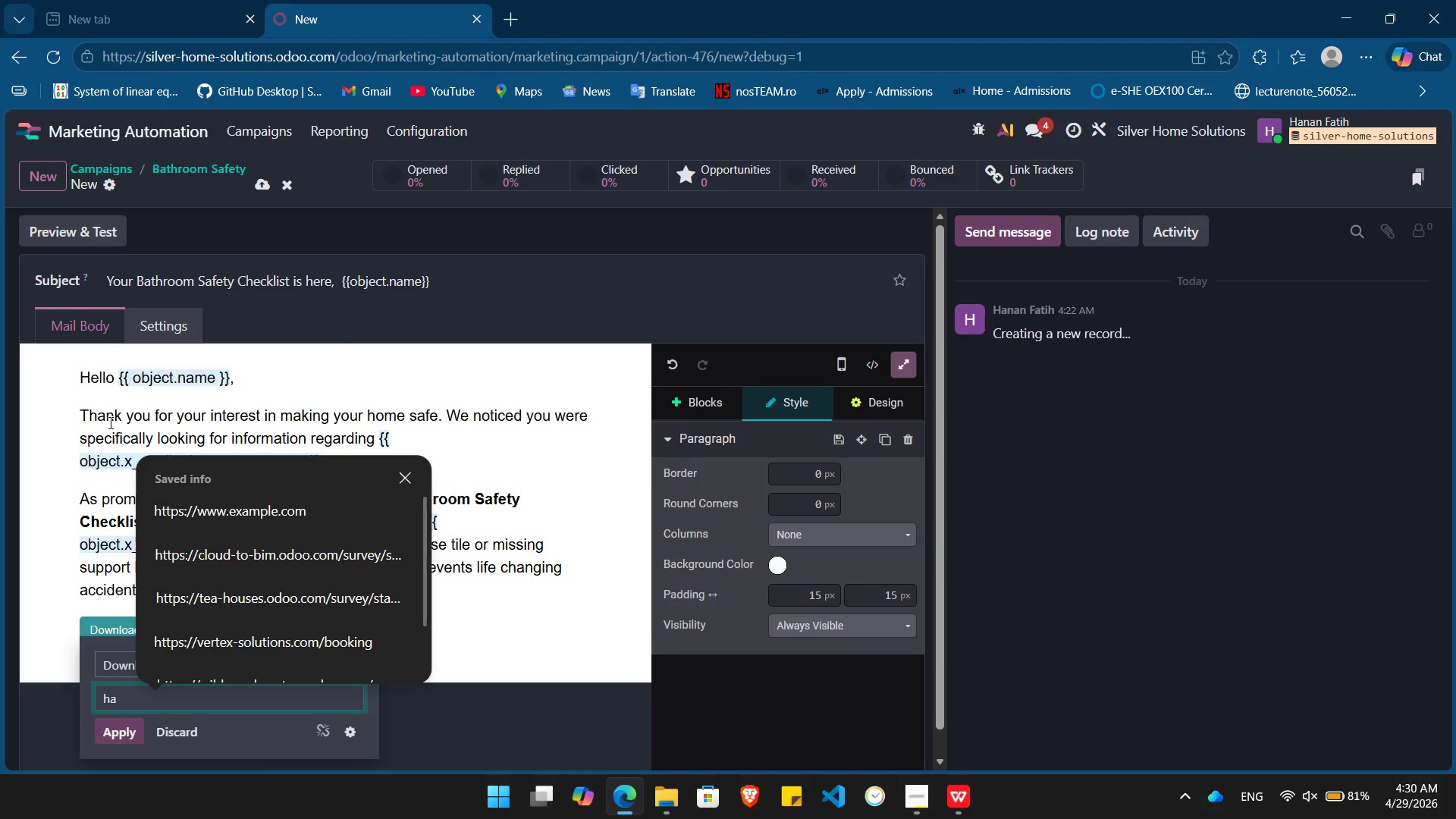 
key(ArrowDown)
 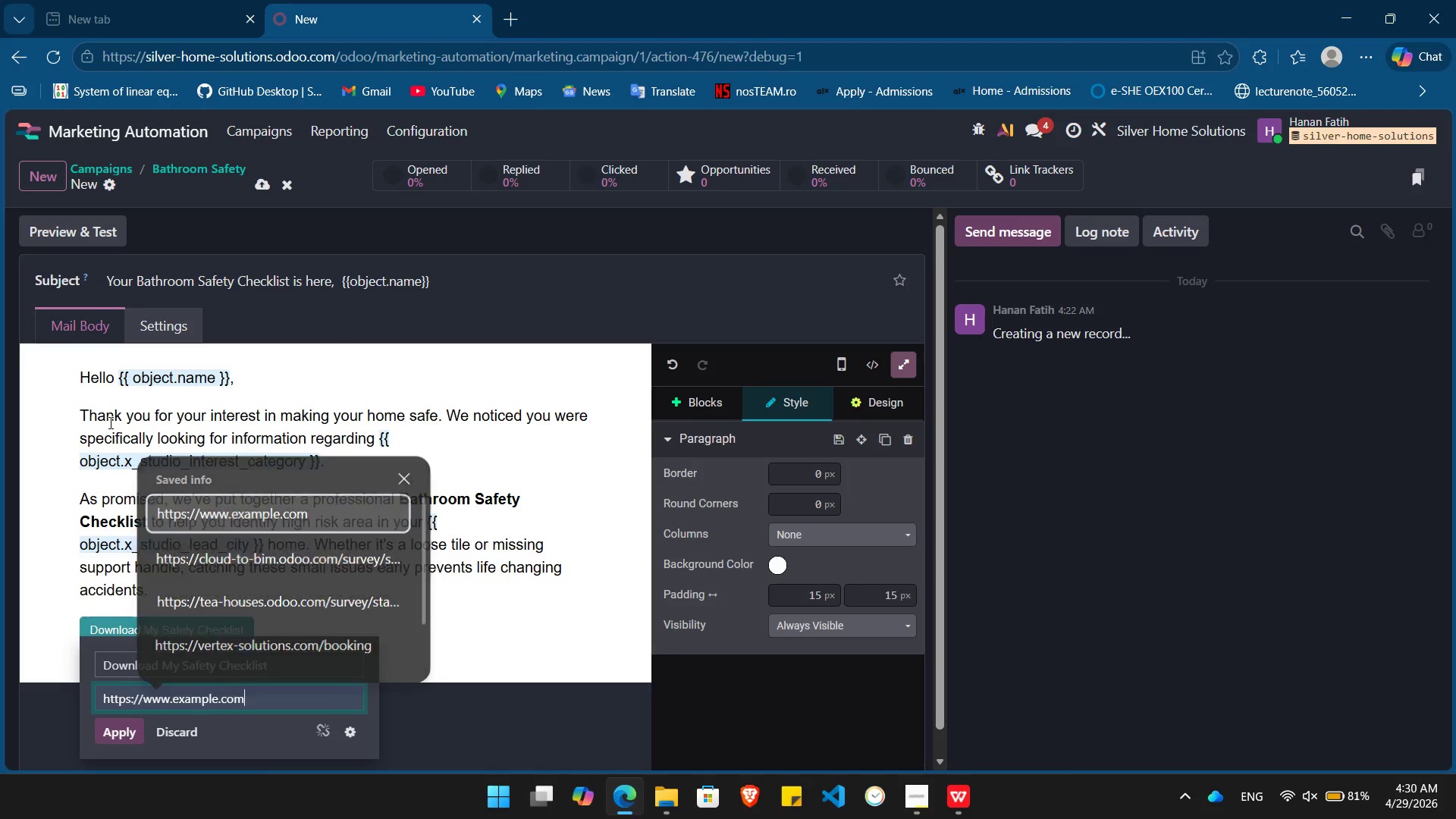 
key(Enter)
 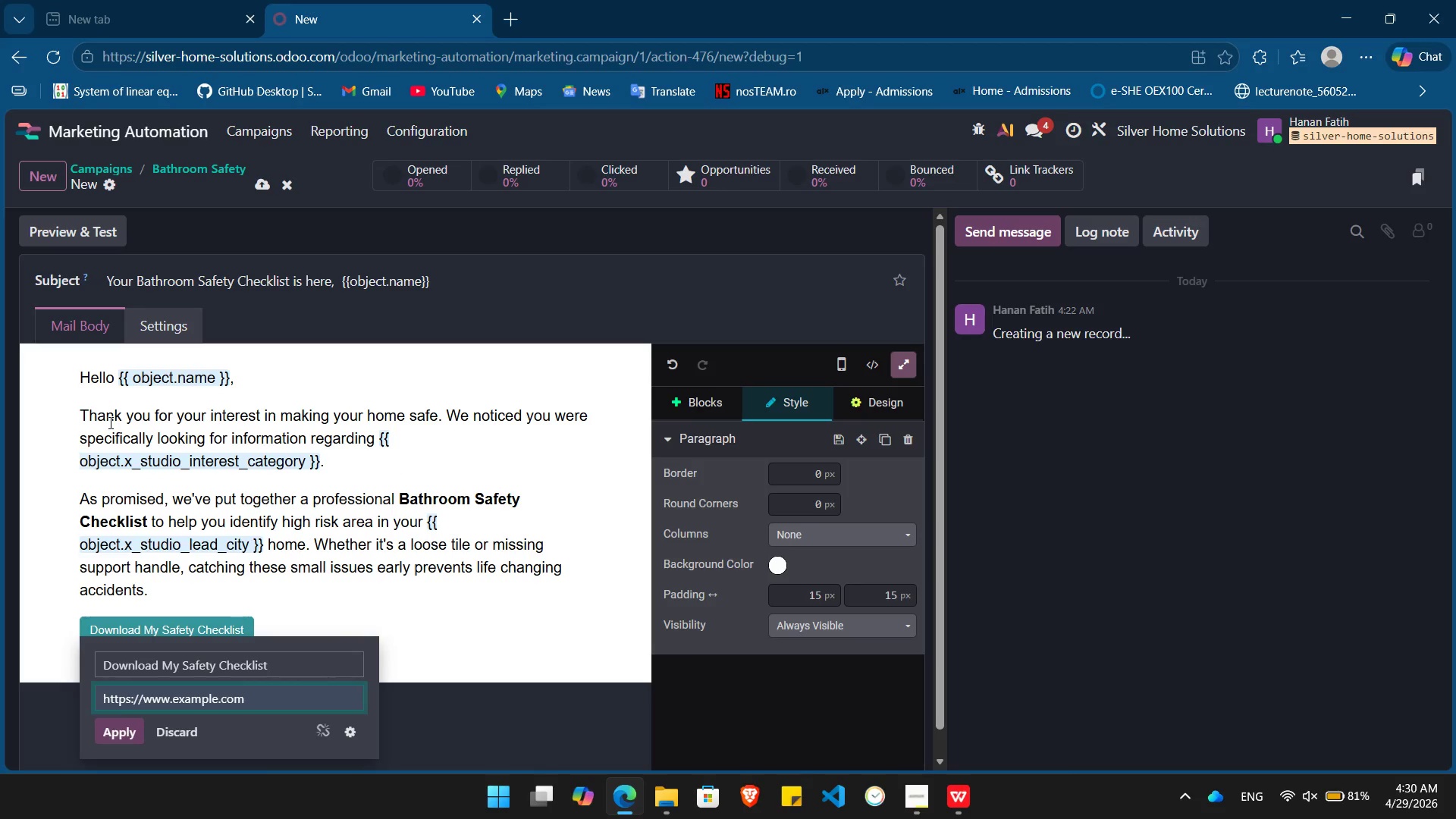 
key(Enter)
 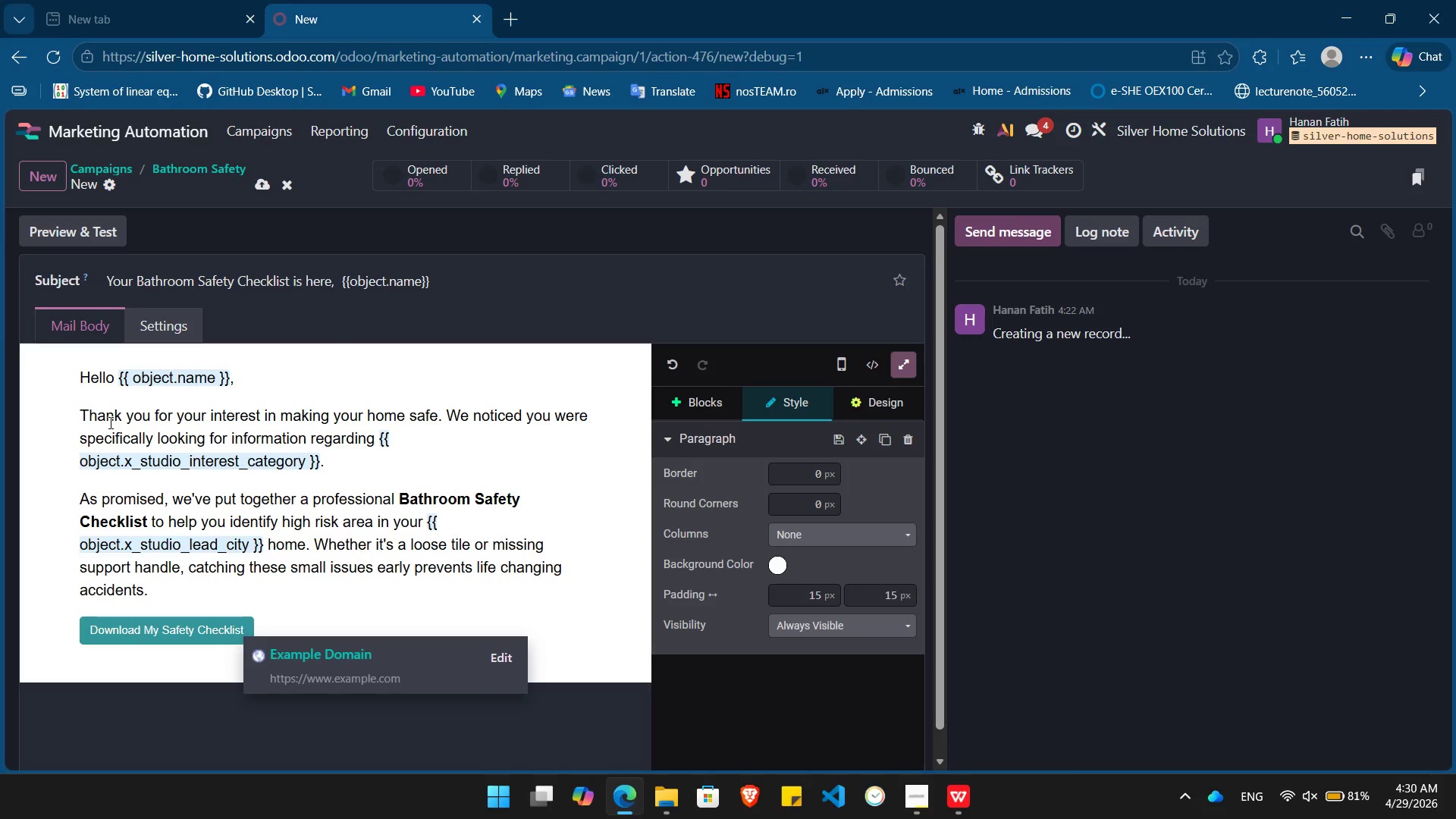 
key(Enter)
 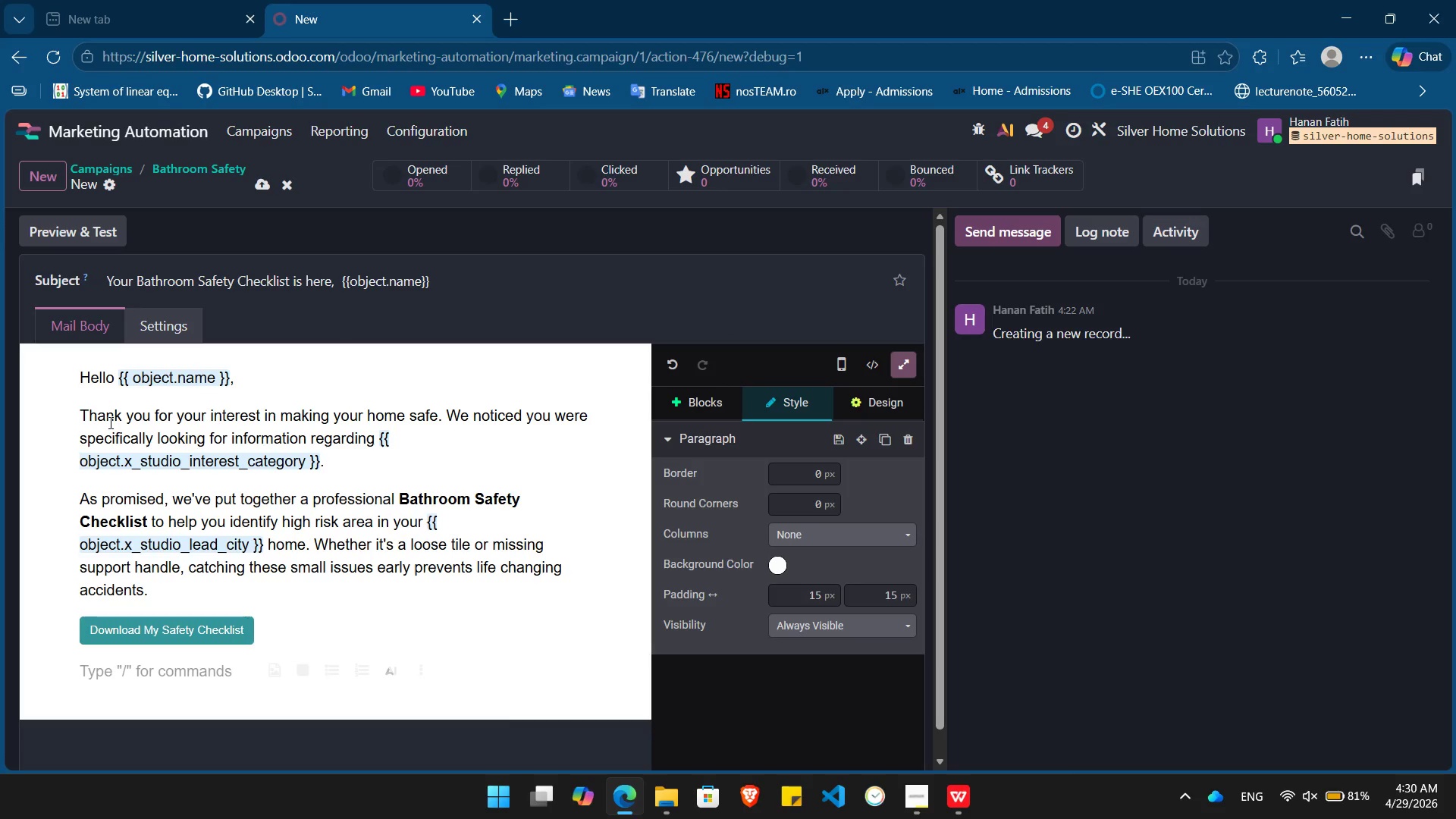 
hold_key(key=ShiftLeft, duration=0.39)
 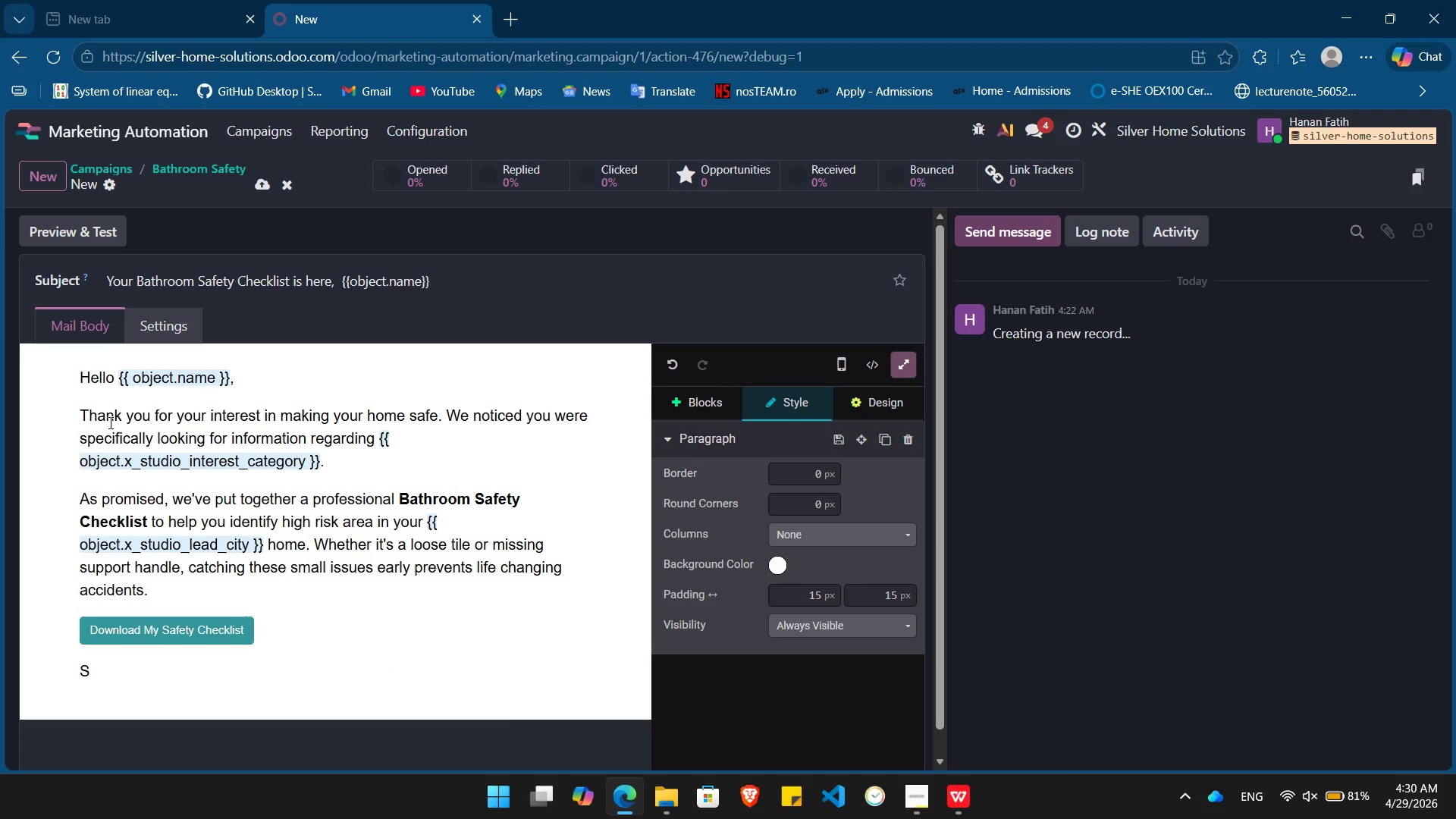 
type(stay safe,)
 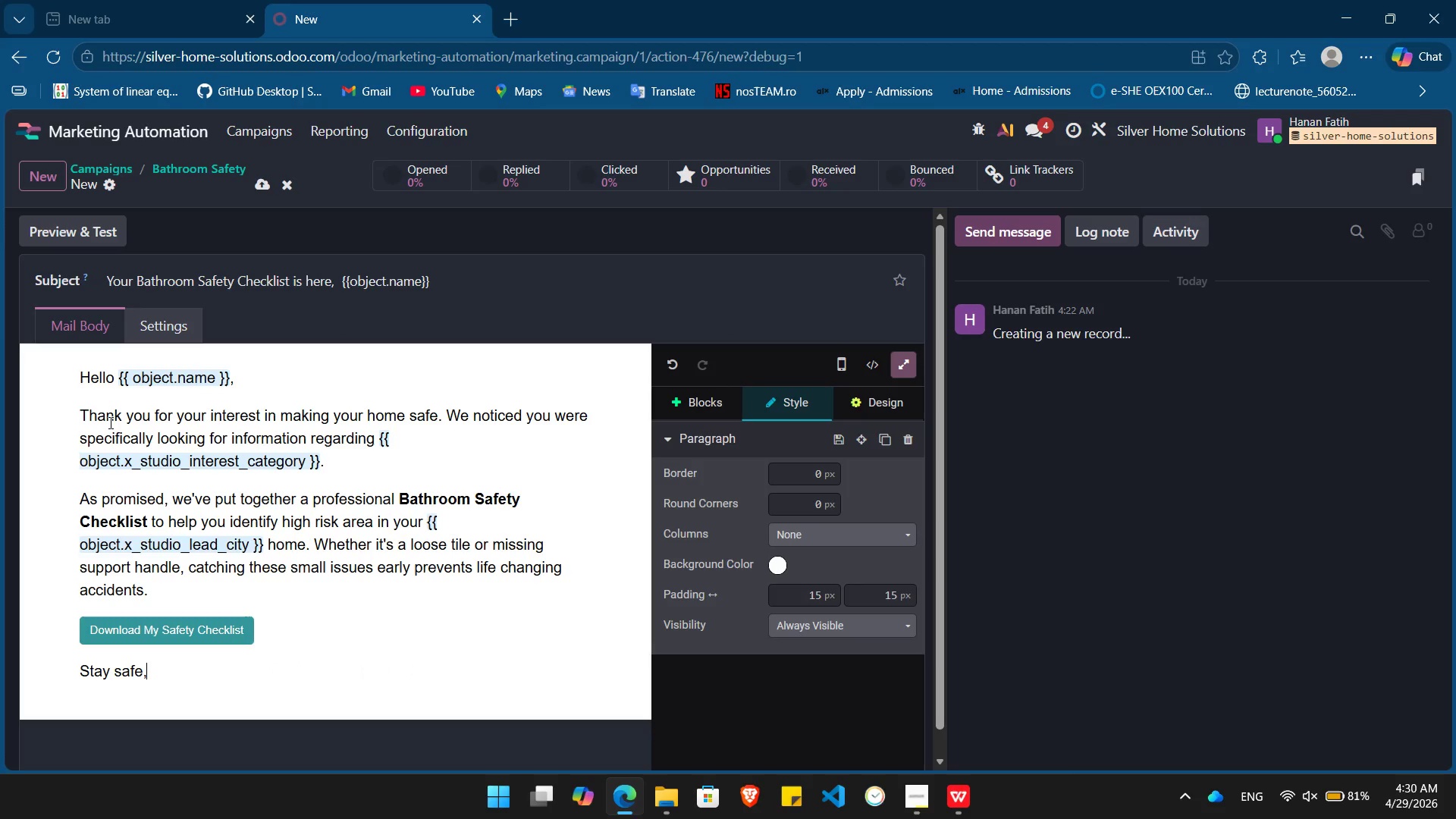 
key(Enter)
 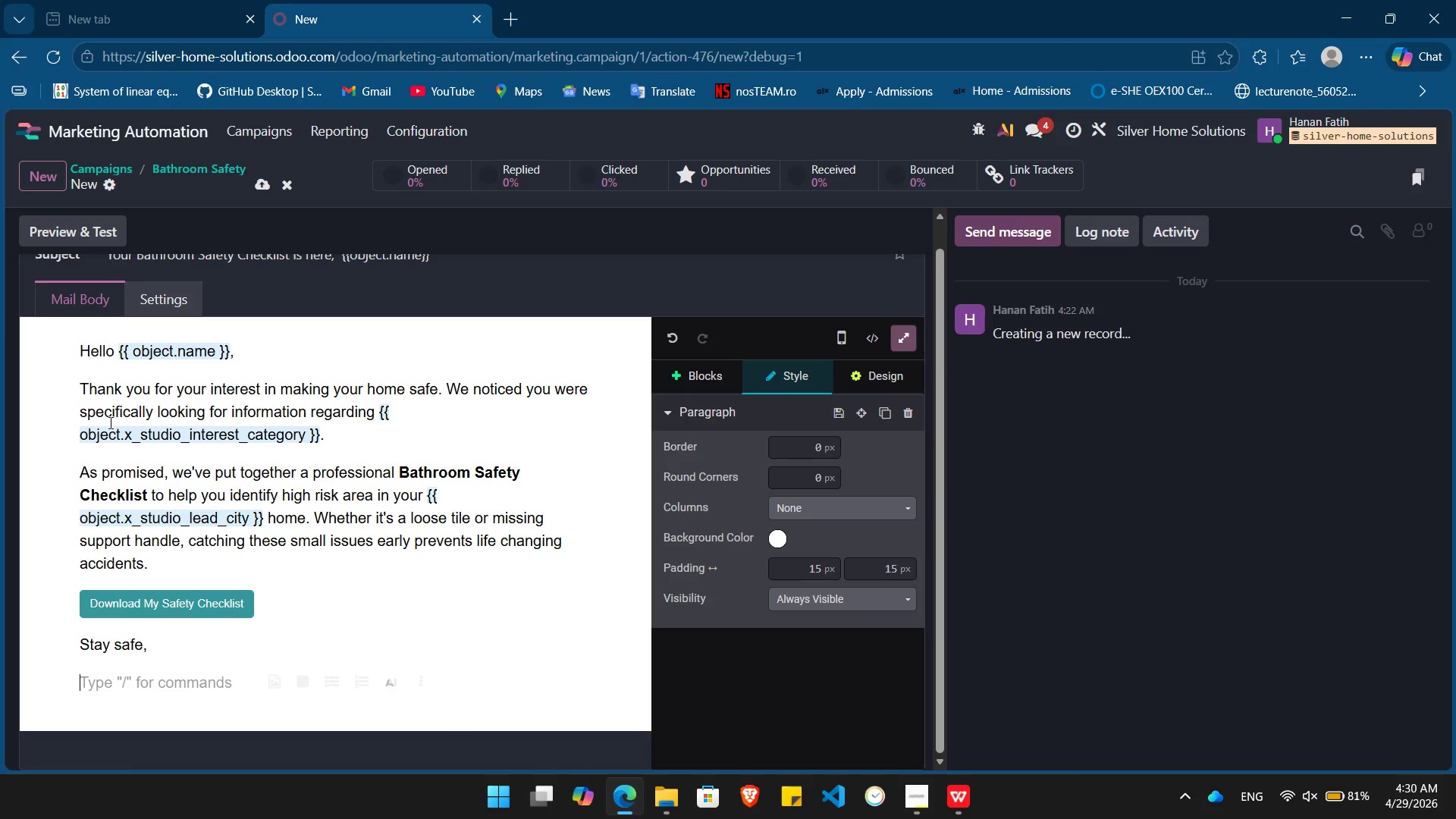 
type(The Silver Home Solution Team)
 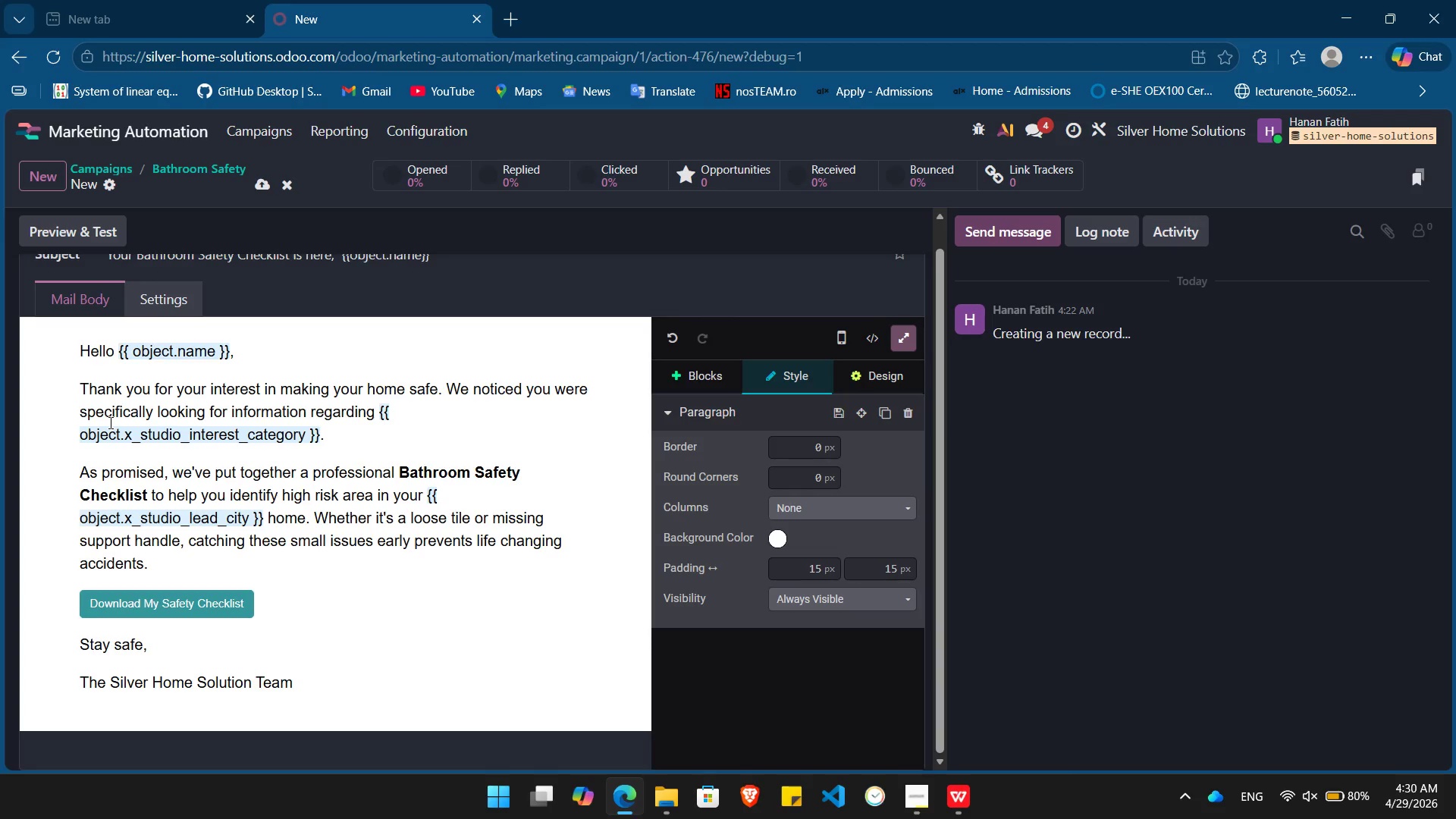 
double_click([182, 682])
 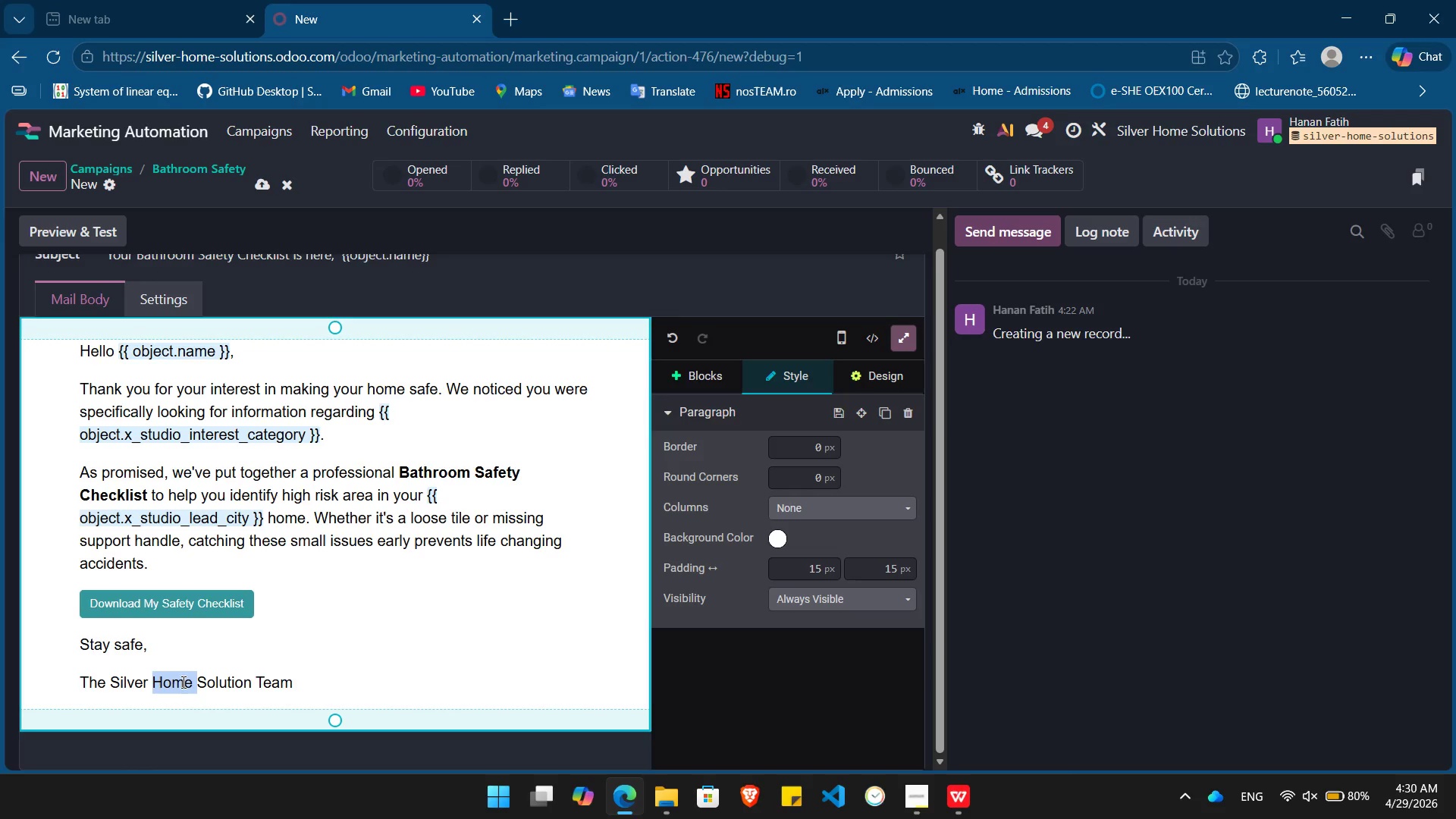 
triple_click([182, 682])
 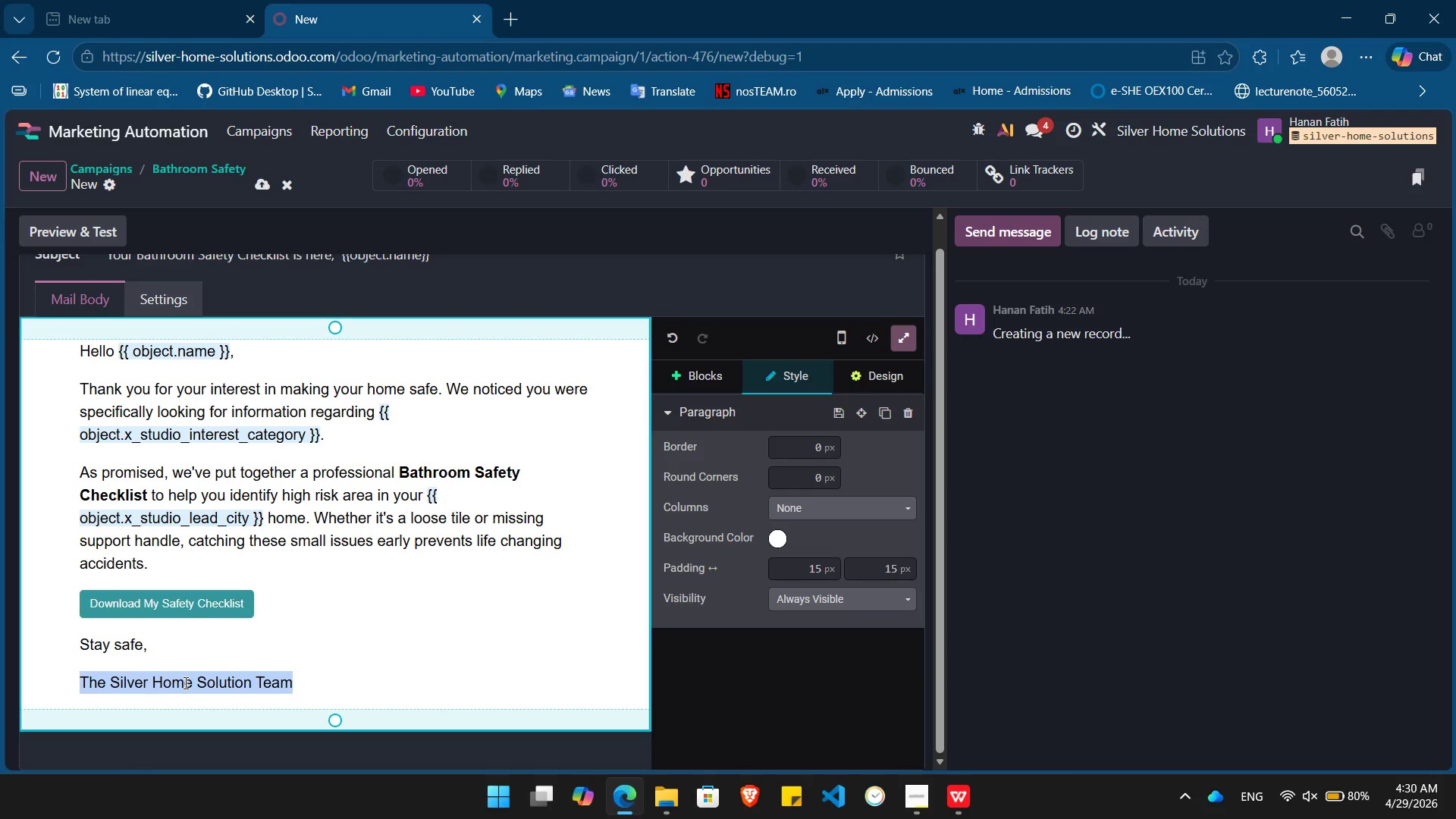 
key(Control+I)
 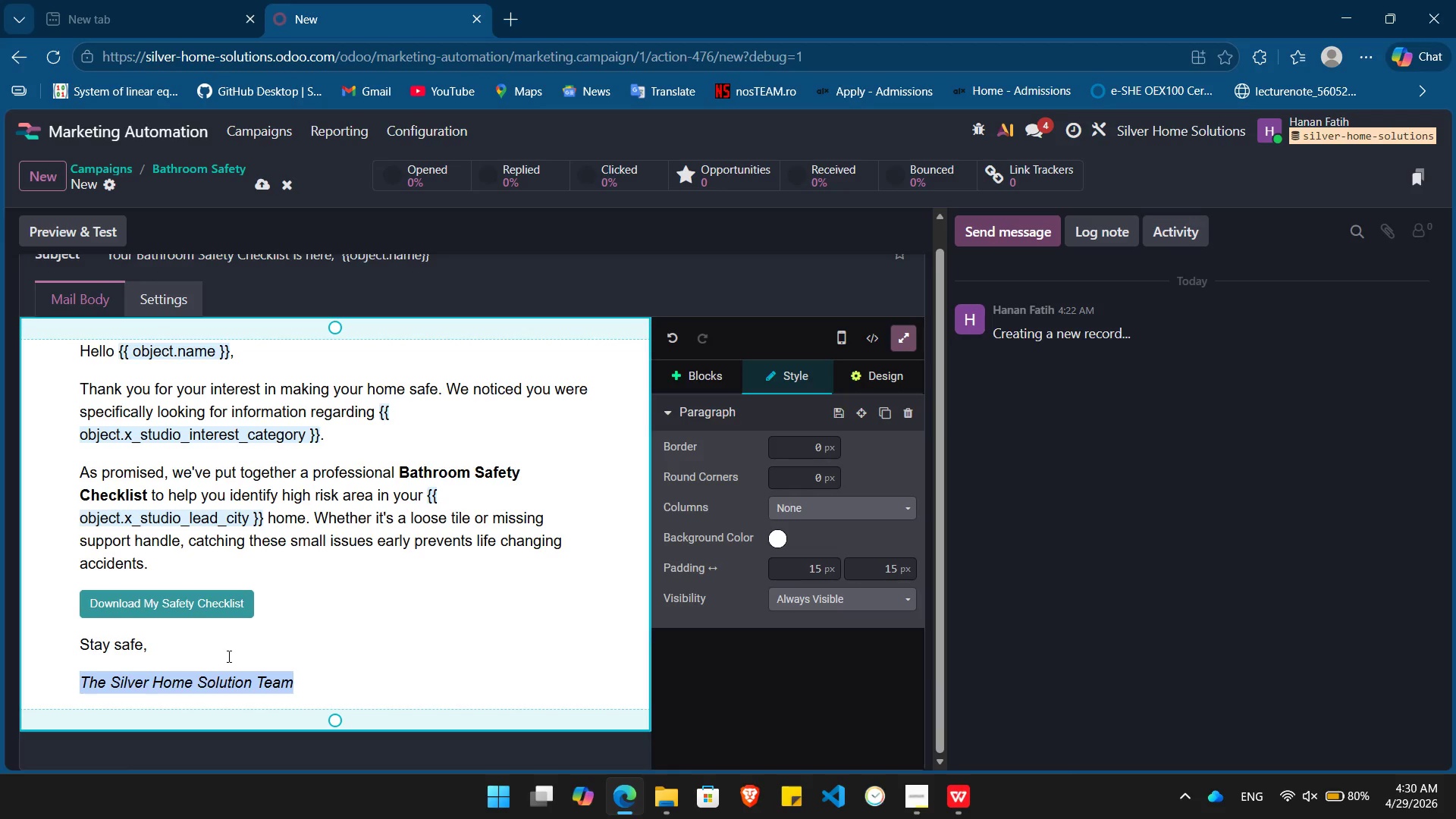 
left_click([212, 668])
 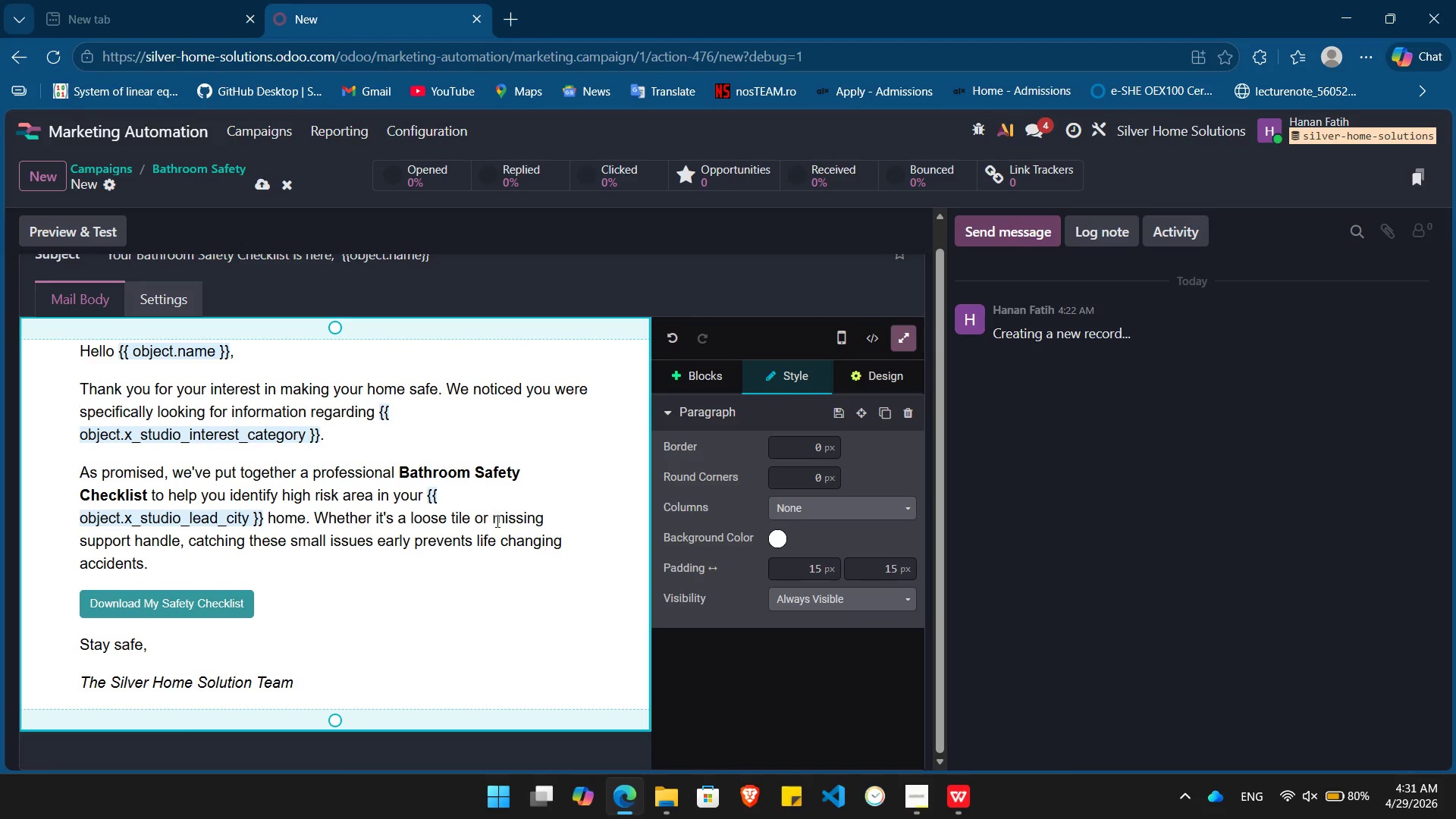 
wait(8.97)
 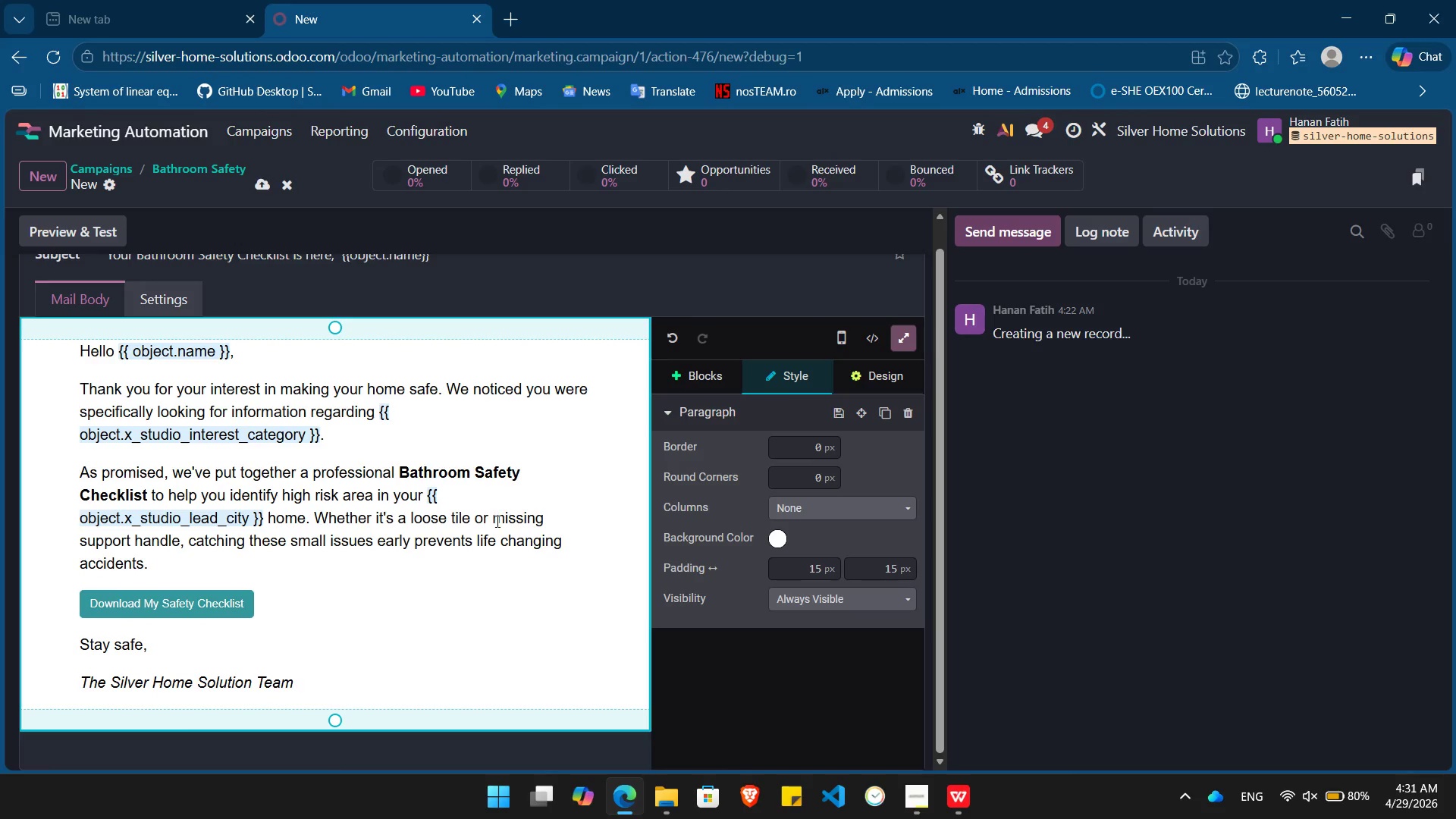 
left_click([212, 169])
 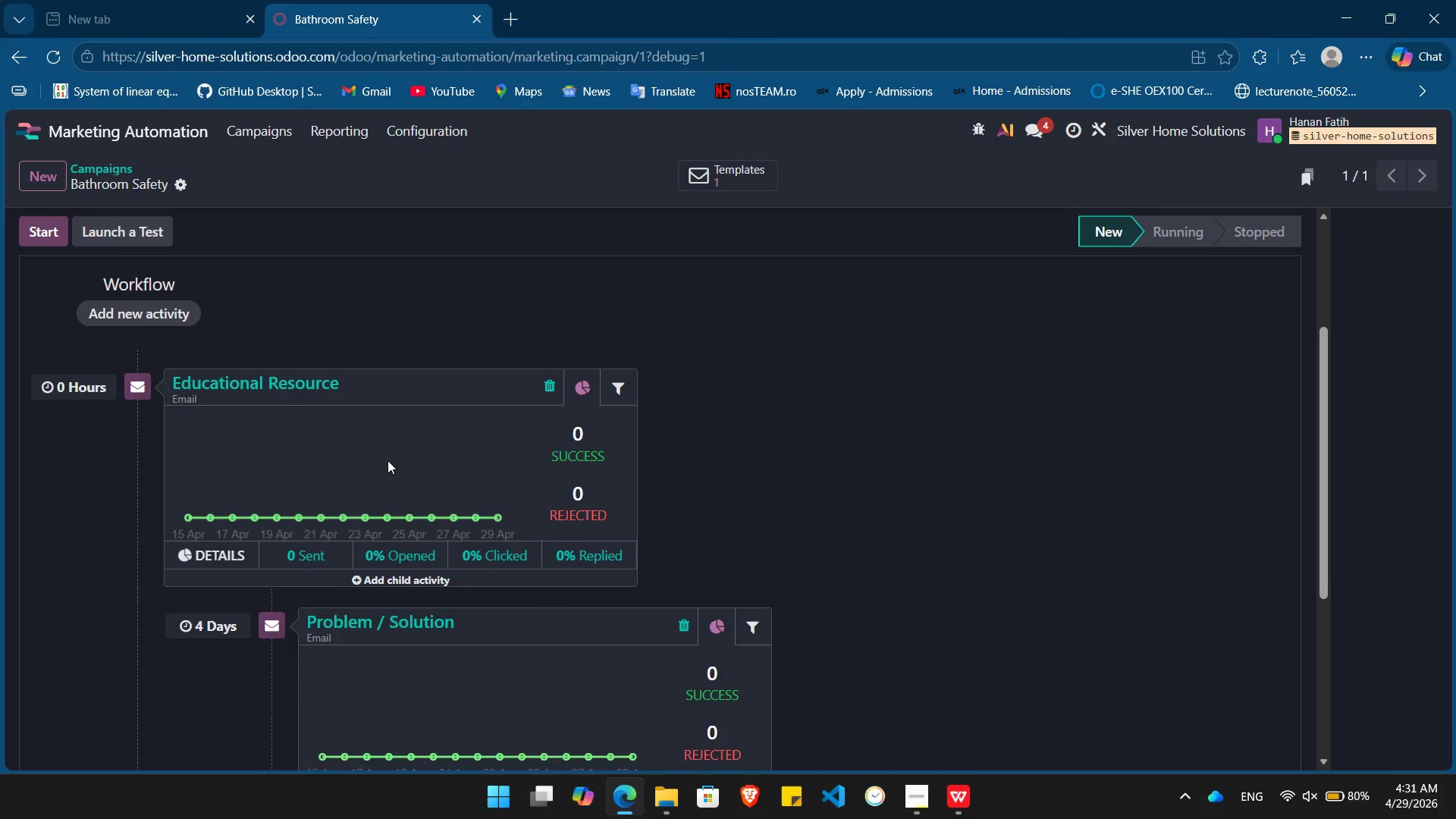 
wait(7.33)
 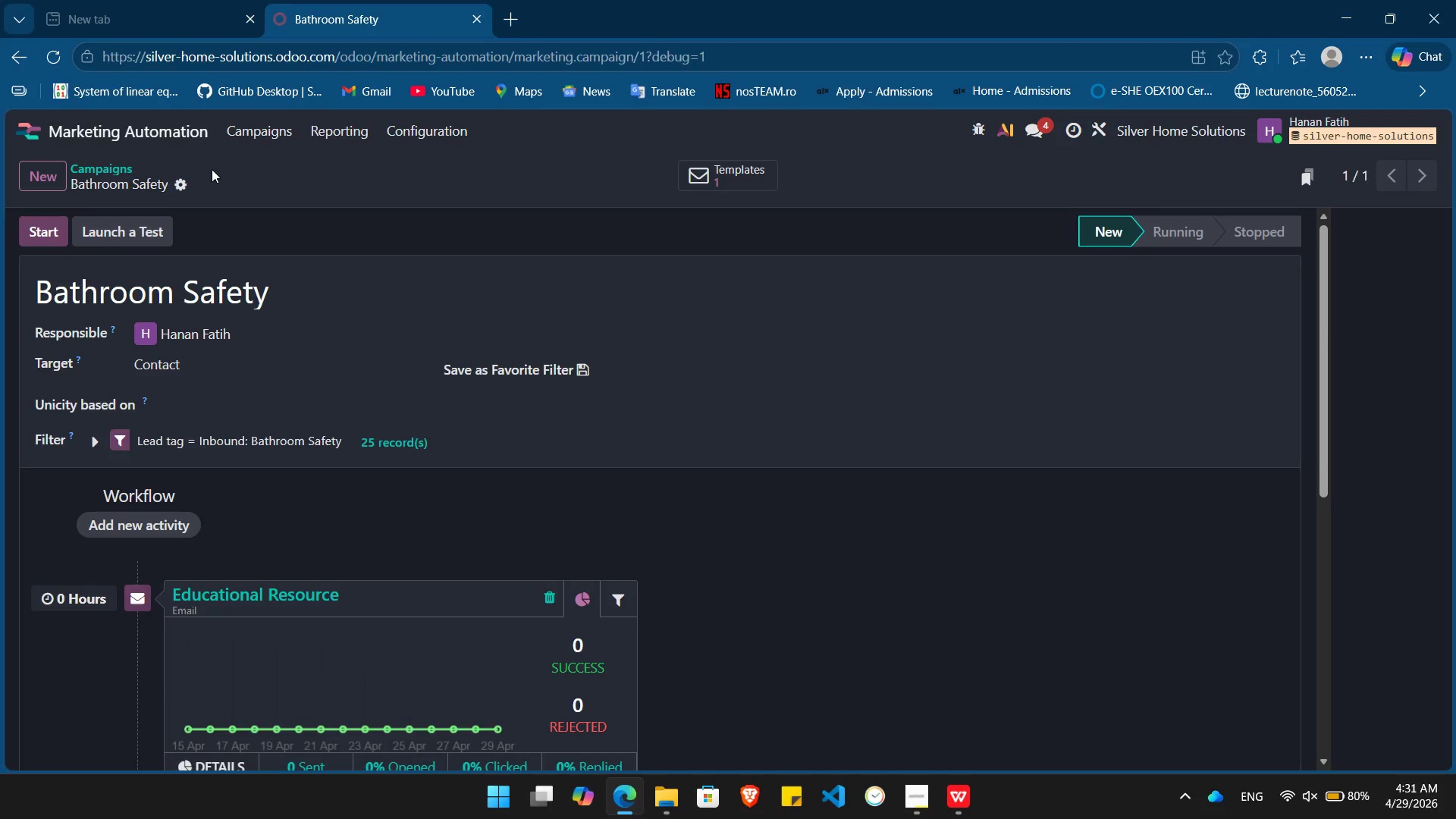 
left_click([389, 559])
 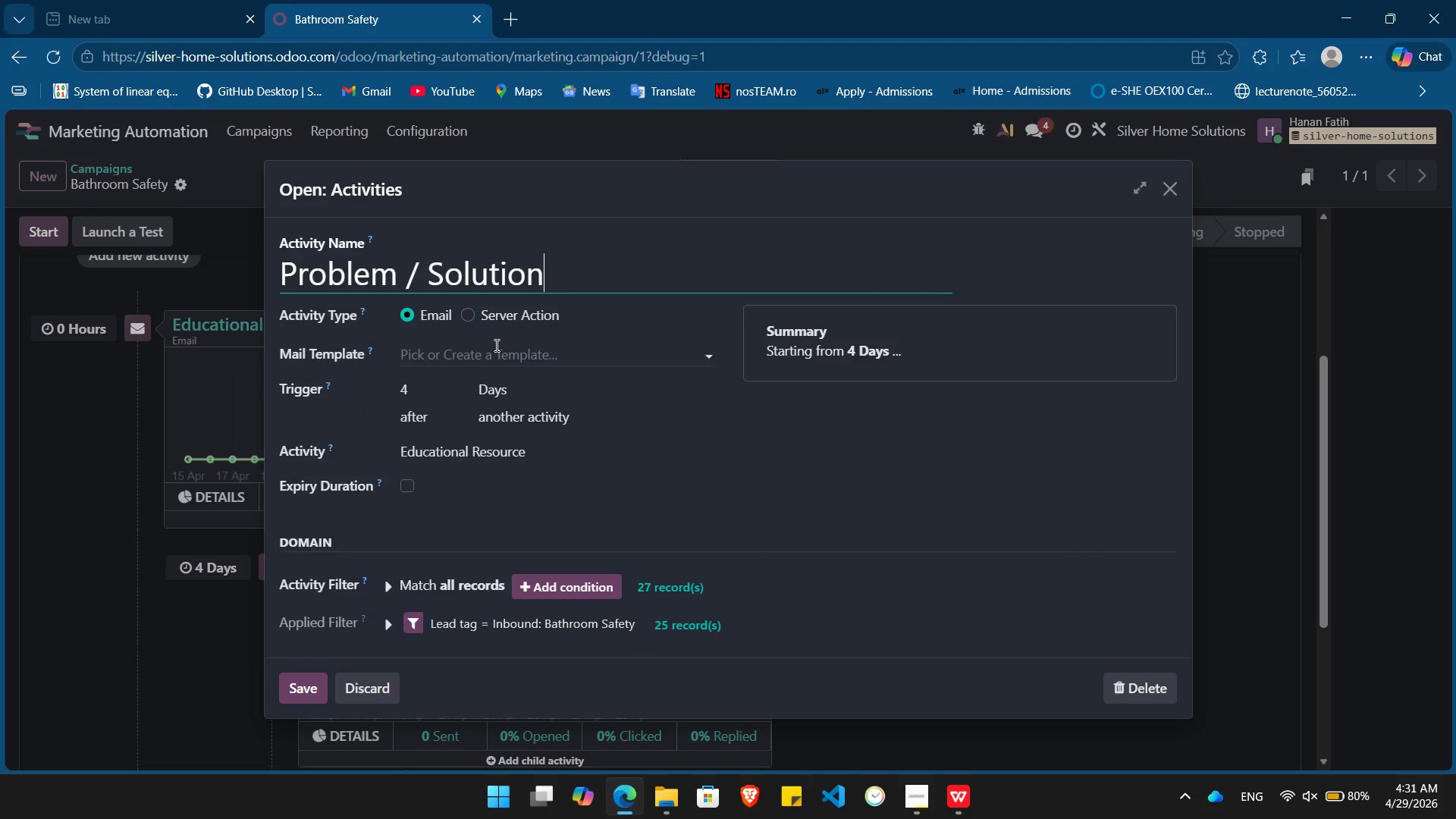 
left_click([494, 348])
 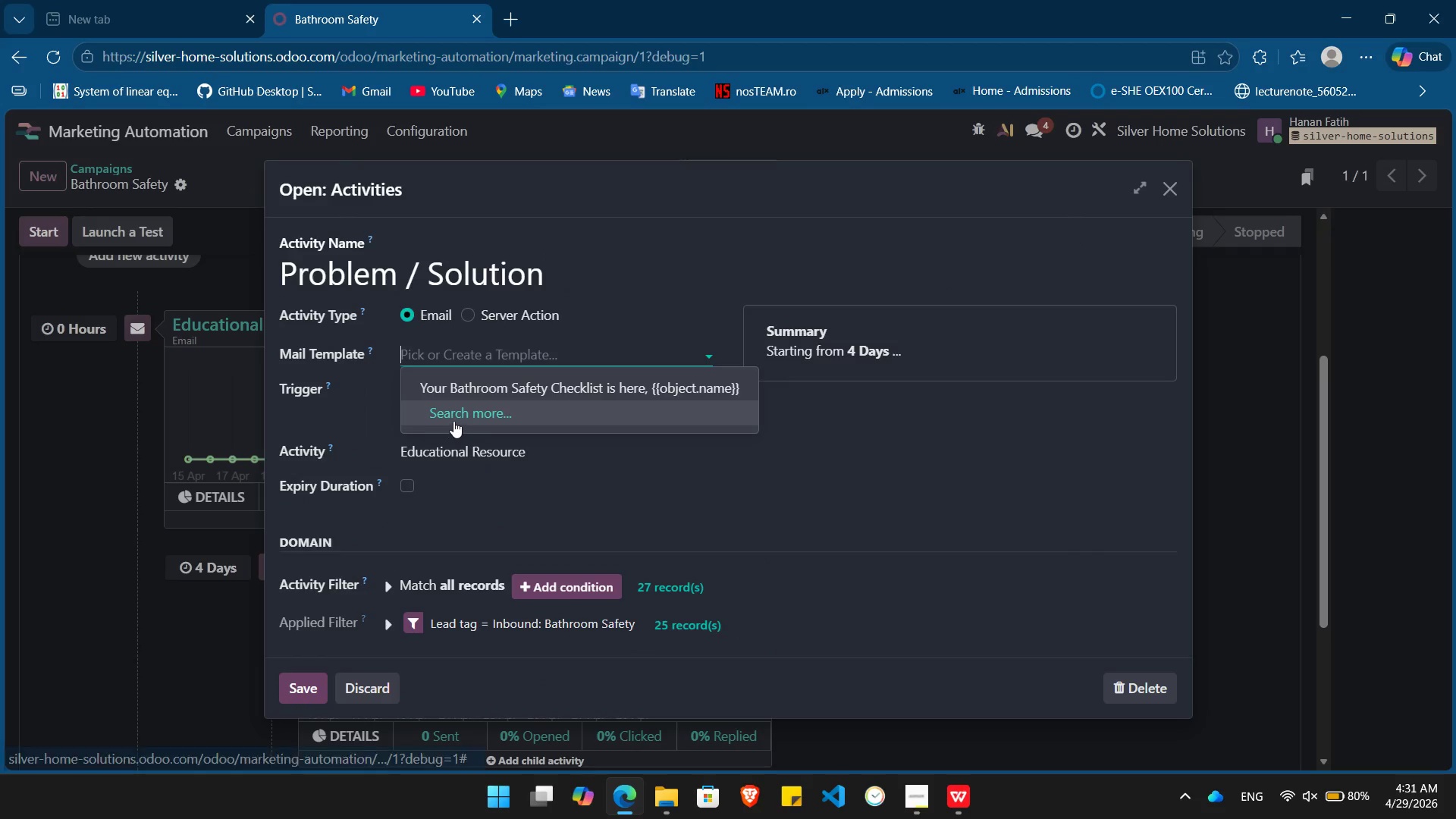 
left_click([465, 417])
 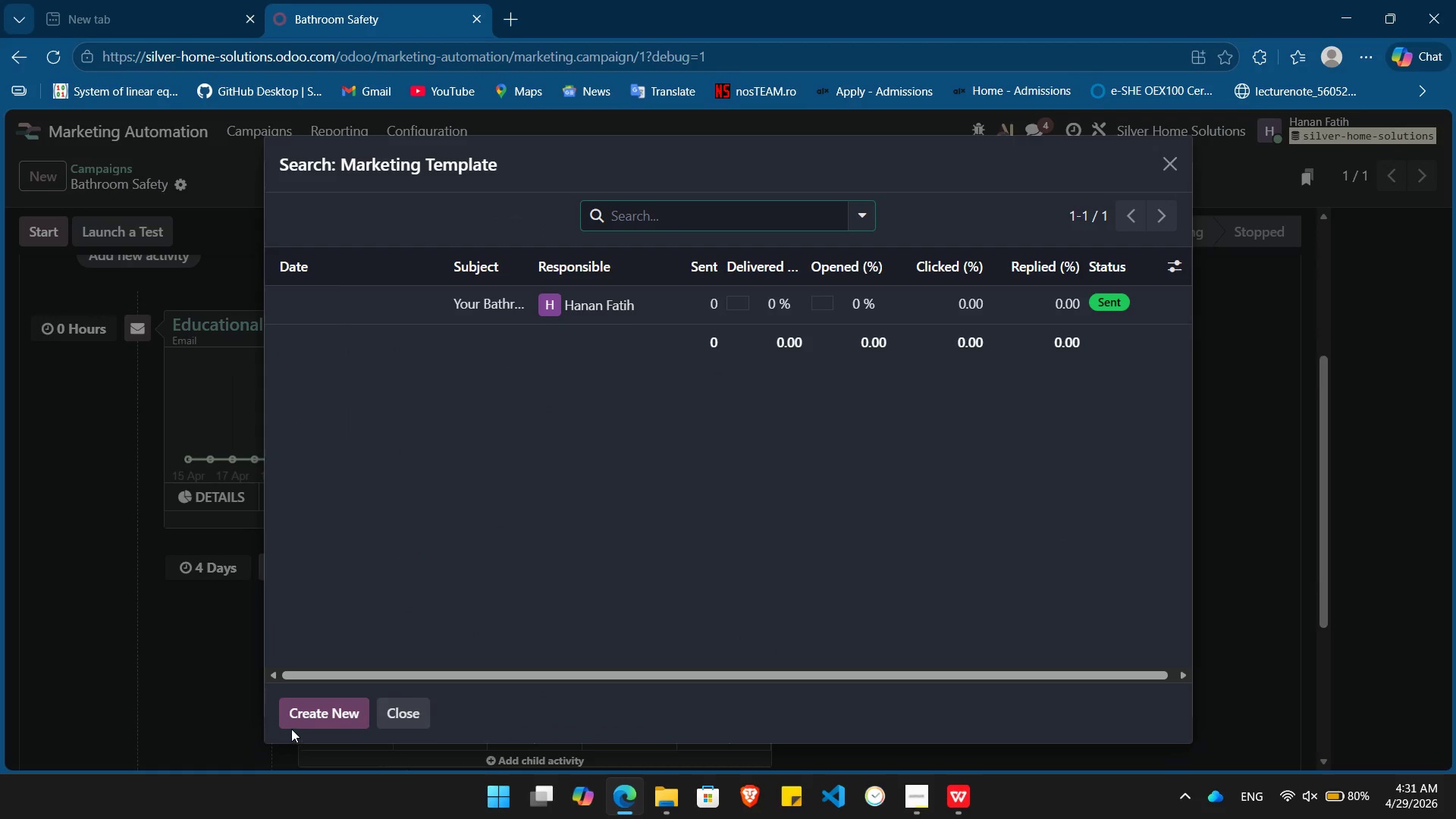 
left_click([328, 716])
 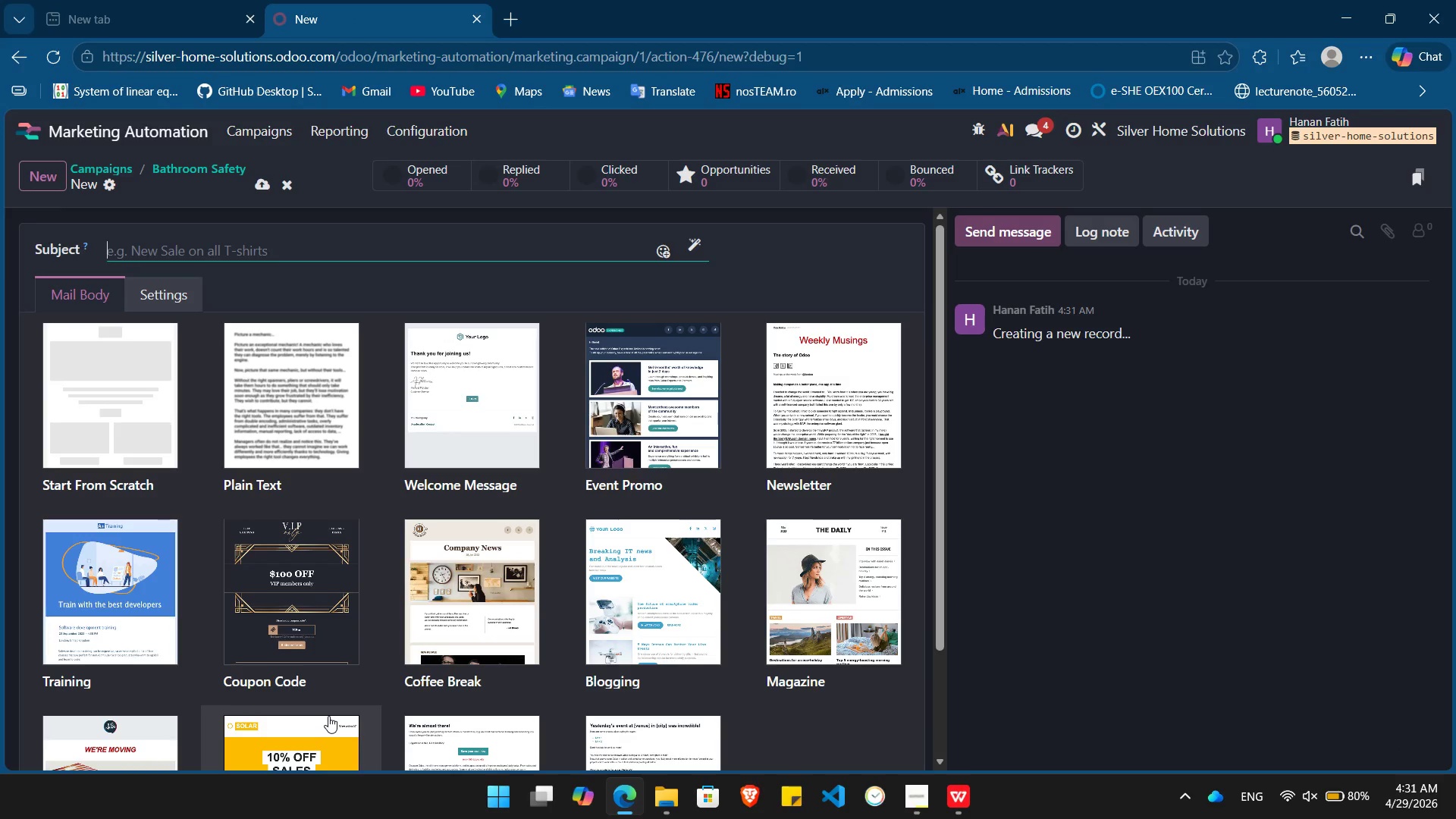 
wait(11.56)
 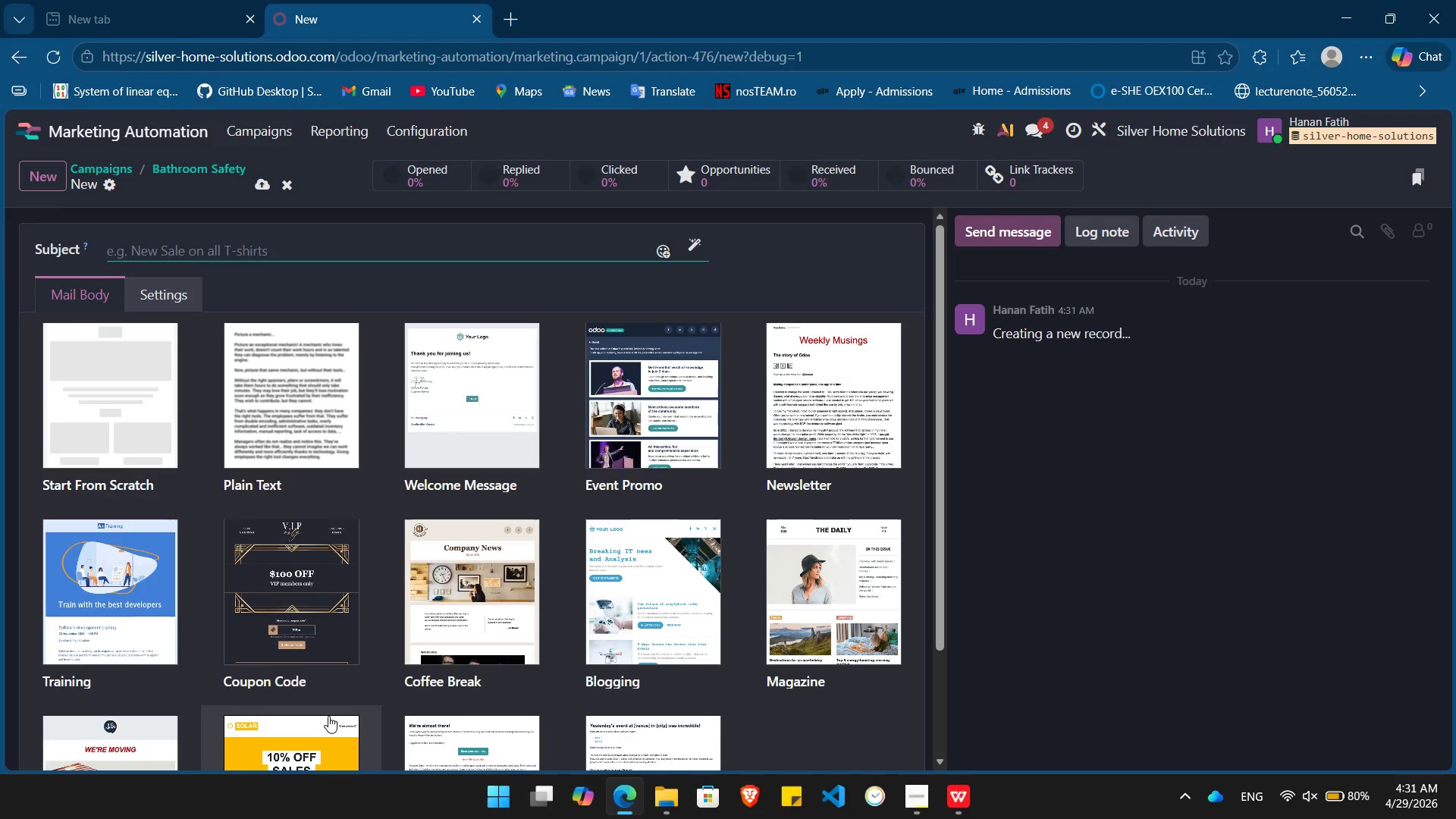 
key(Alt+Tab)